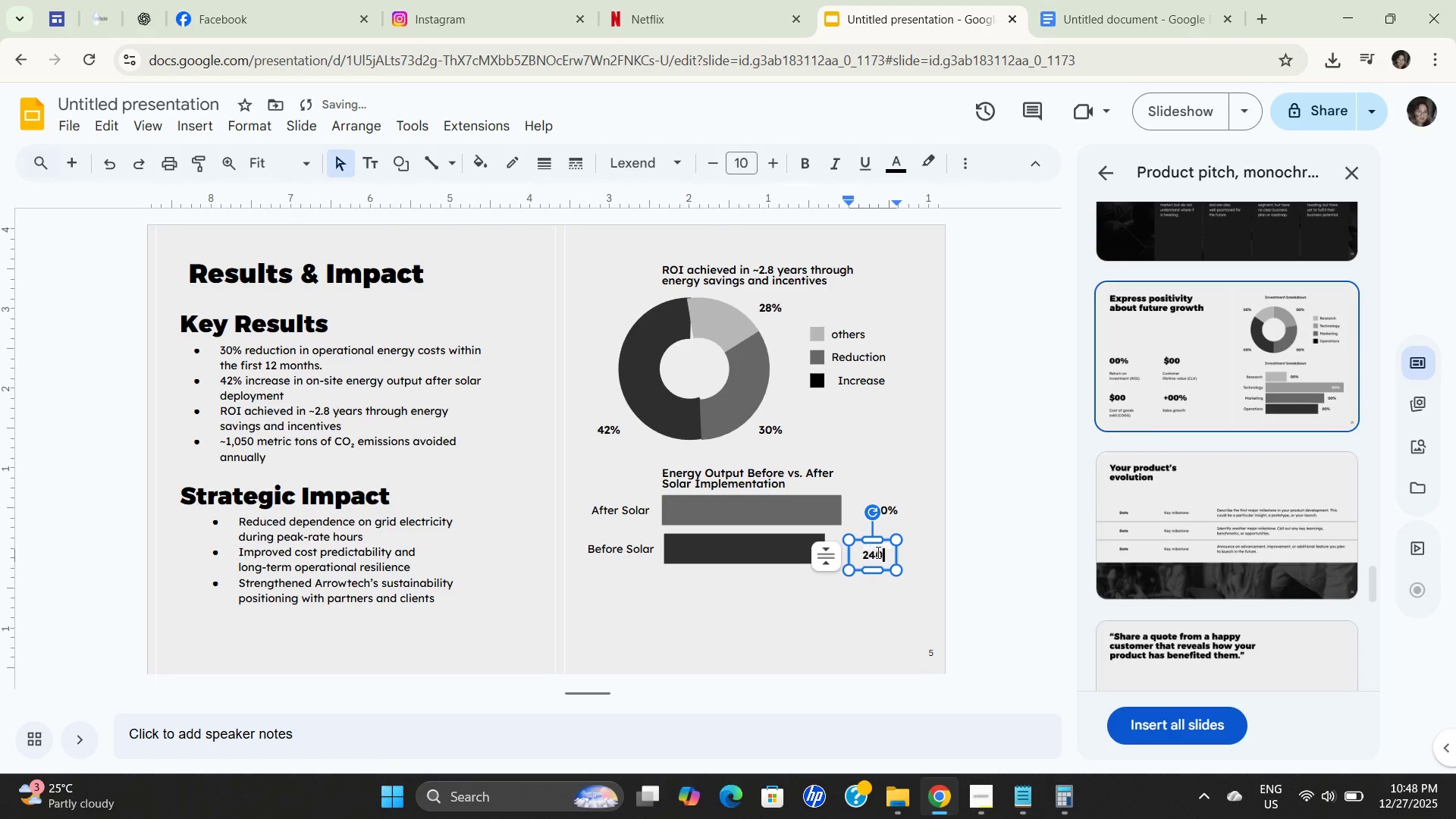 
key(Numpad0)
 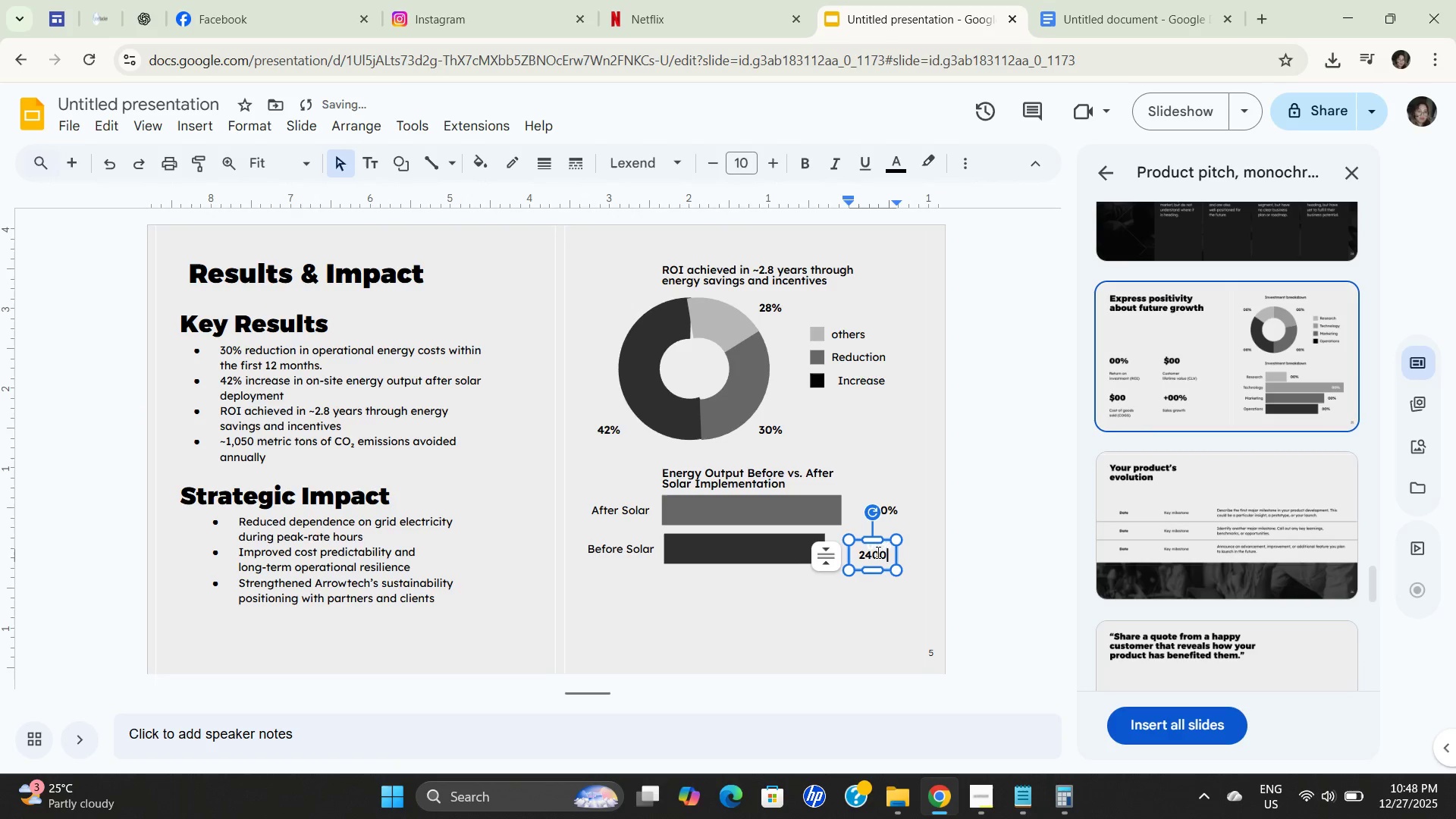 
key(Numpad0)
 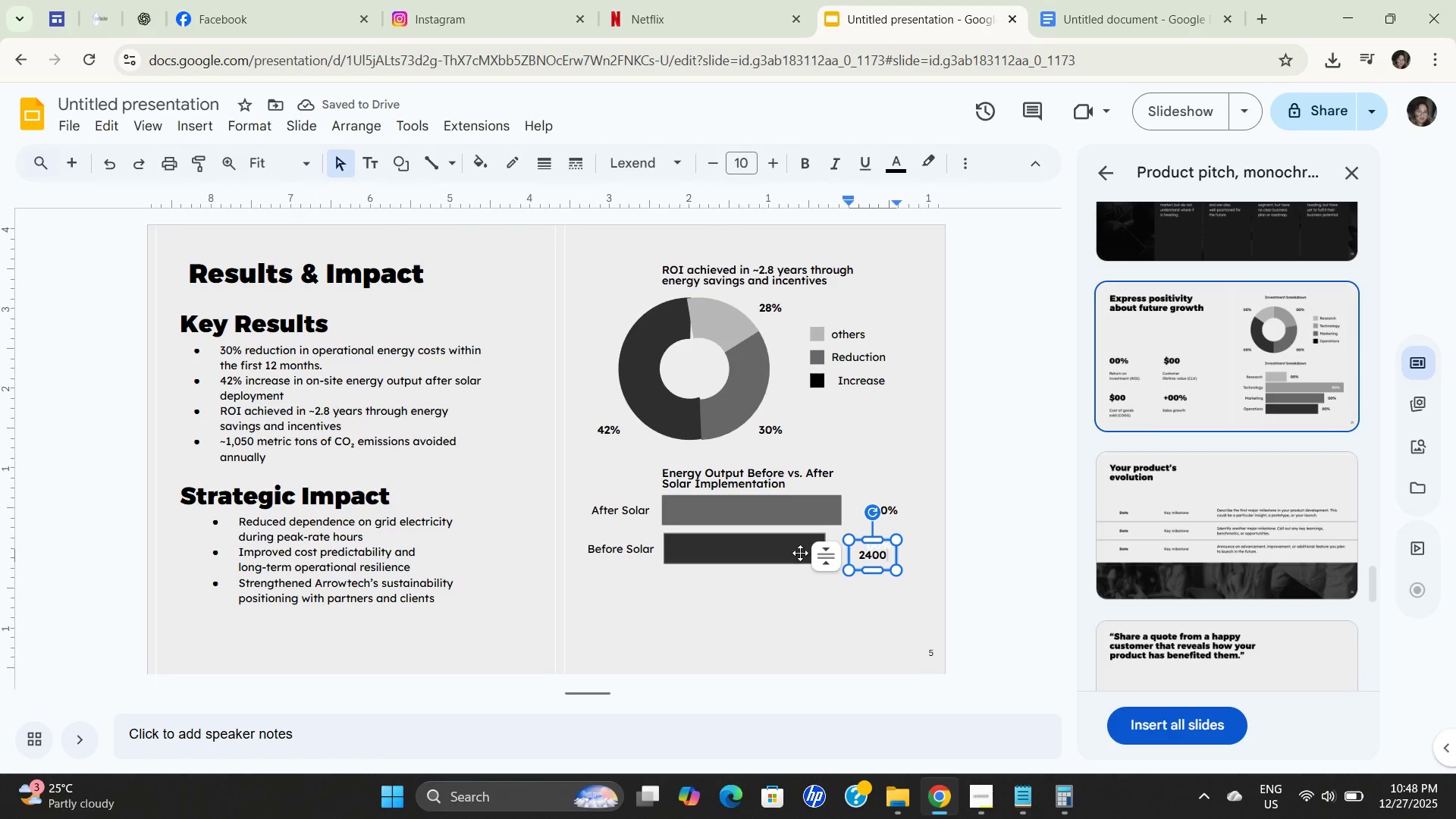 
double_click([886, 513])
 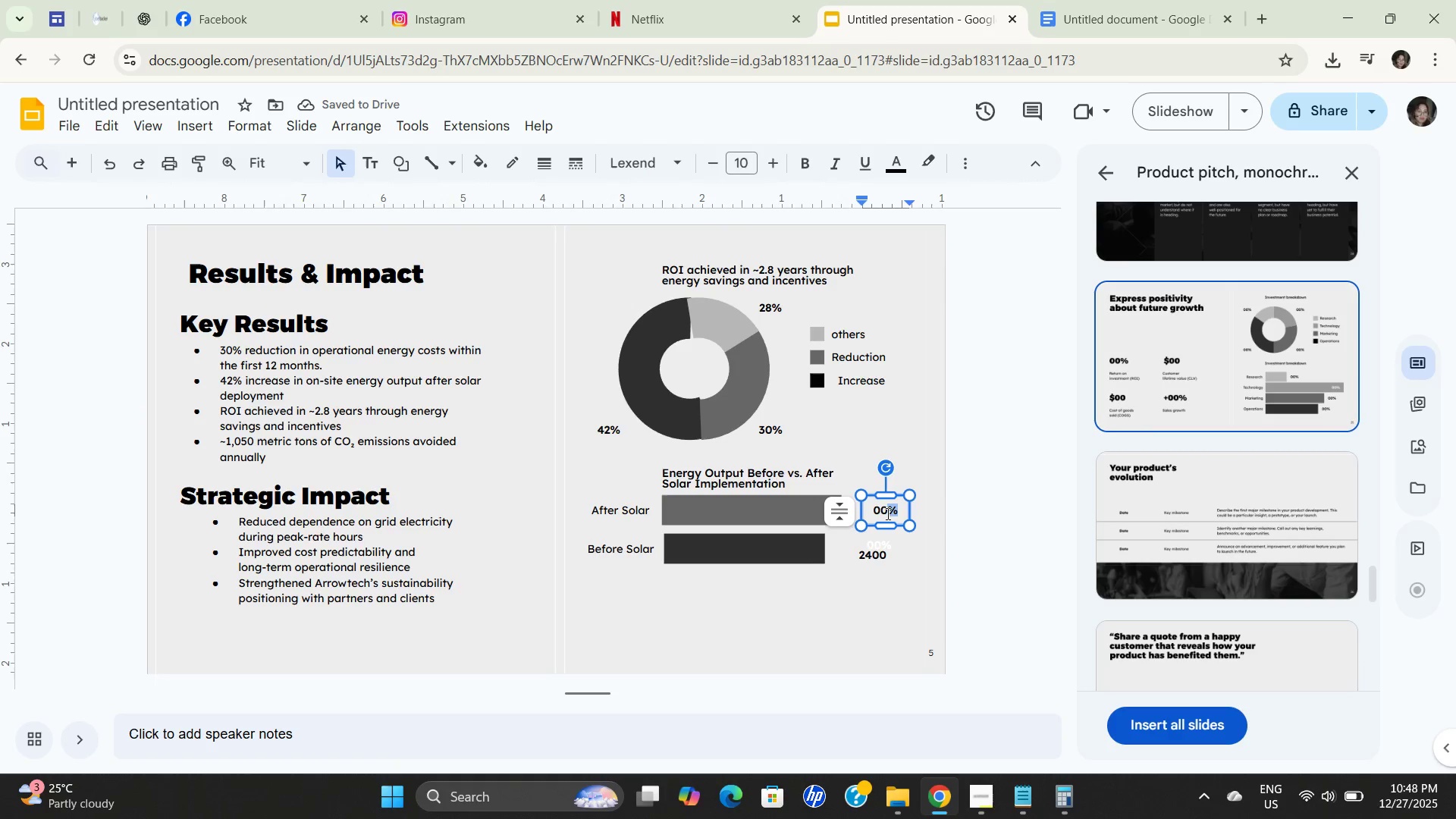 
triple_click([886, 513])
 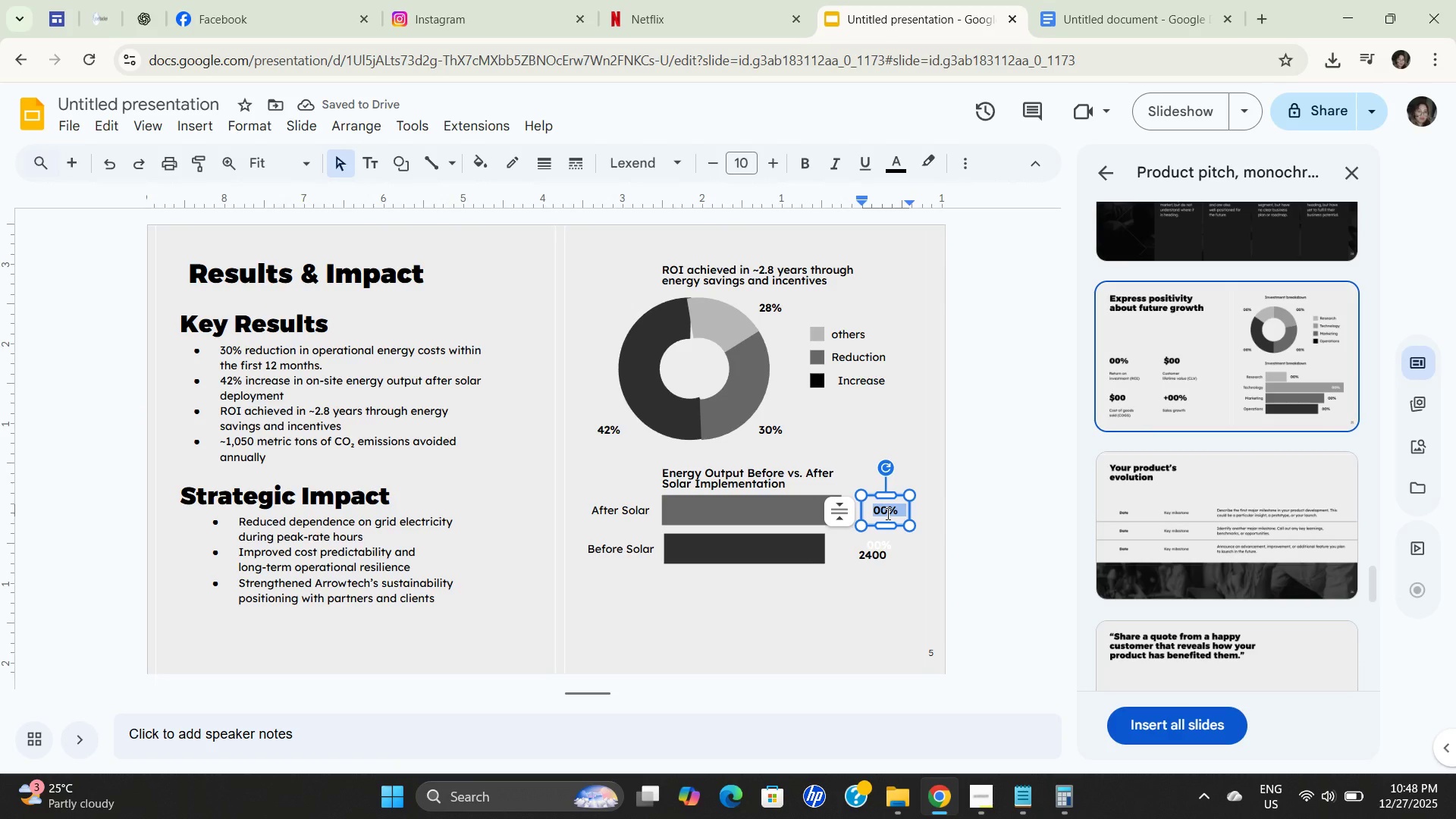 
key(Numpad3)
 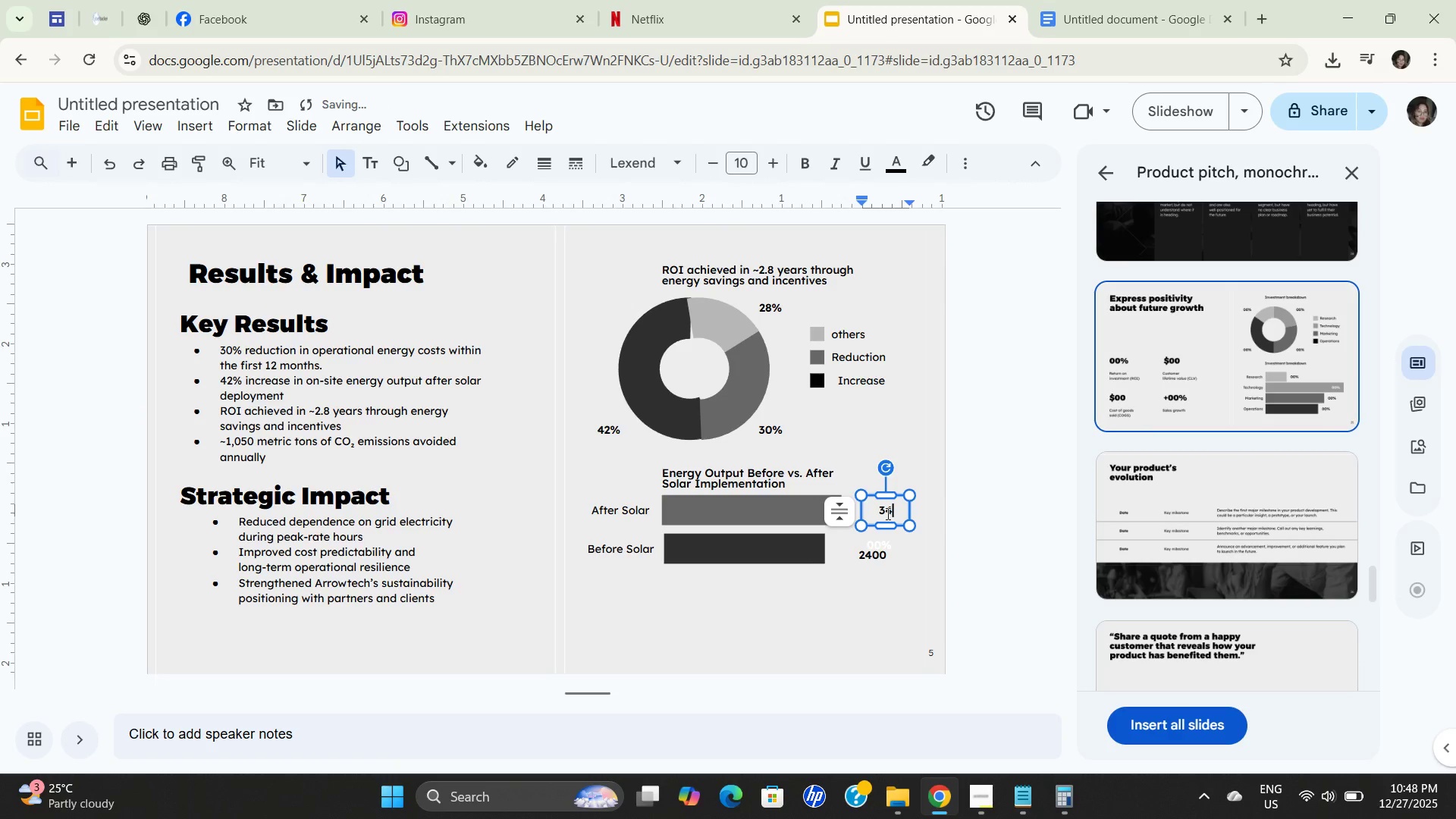 
key(Numpad4)
 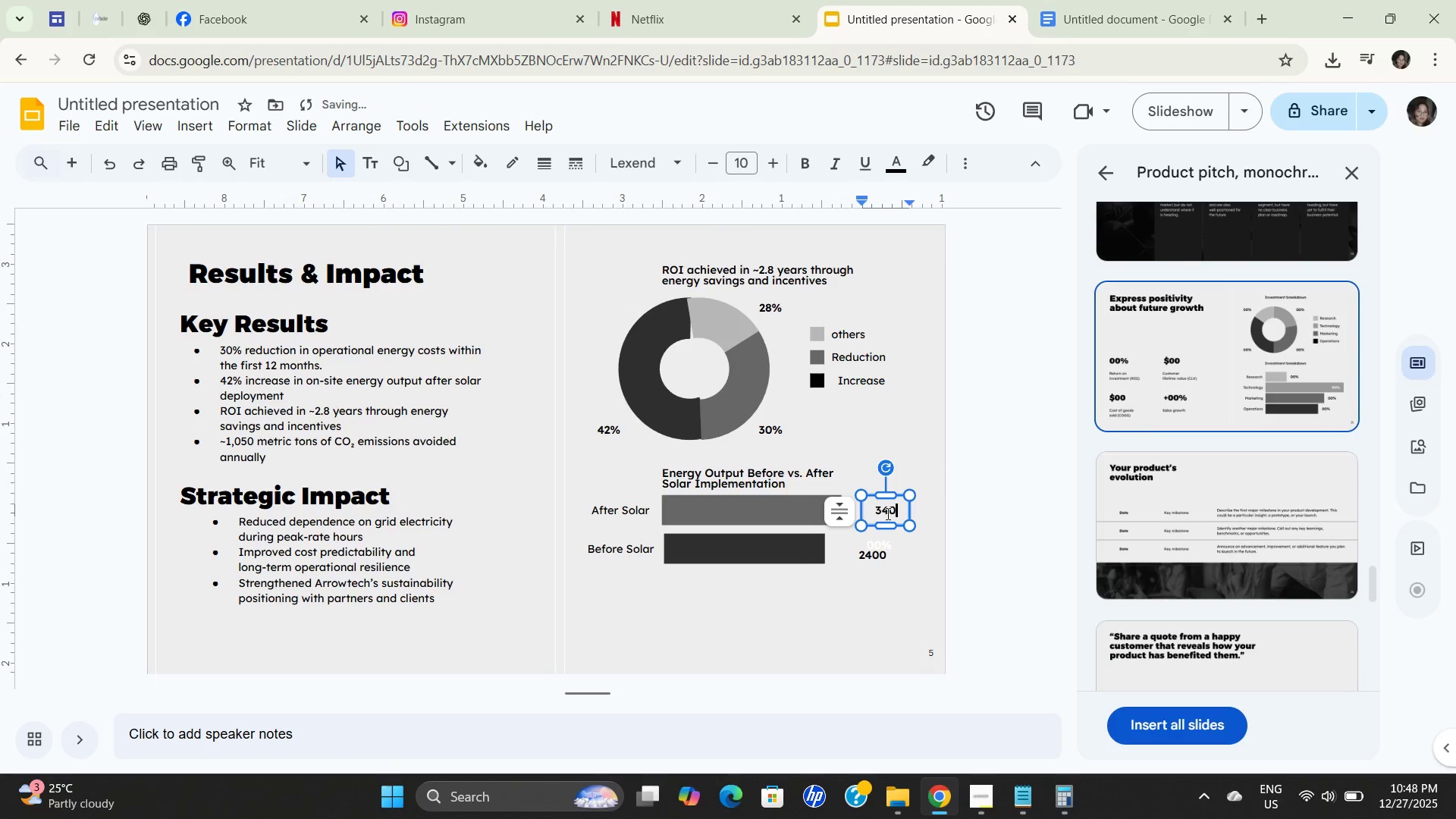 
key(Numpad0)
 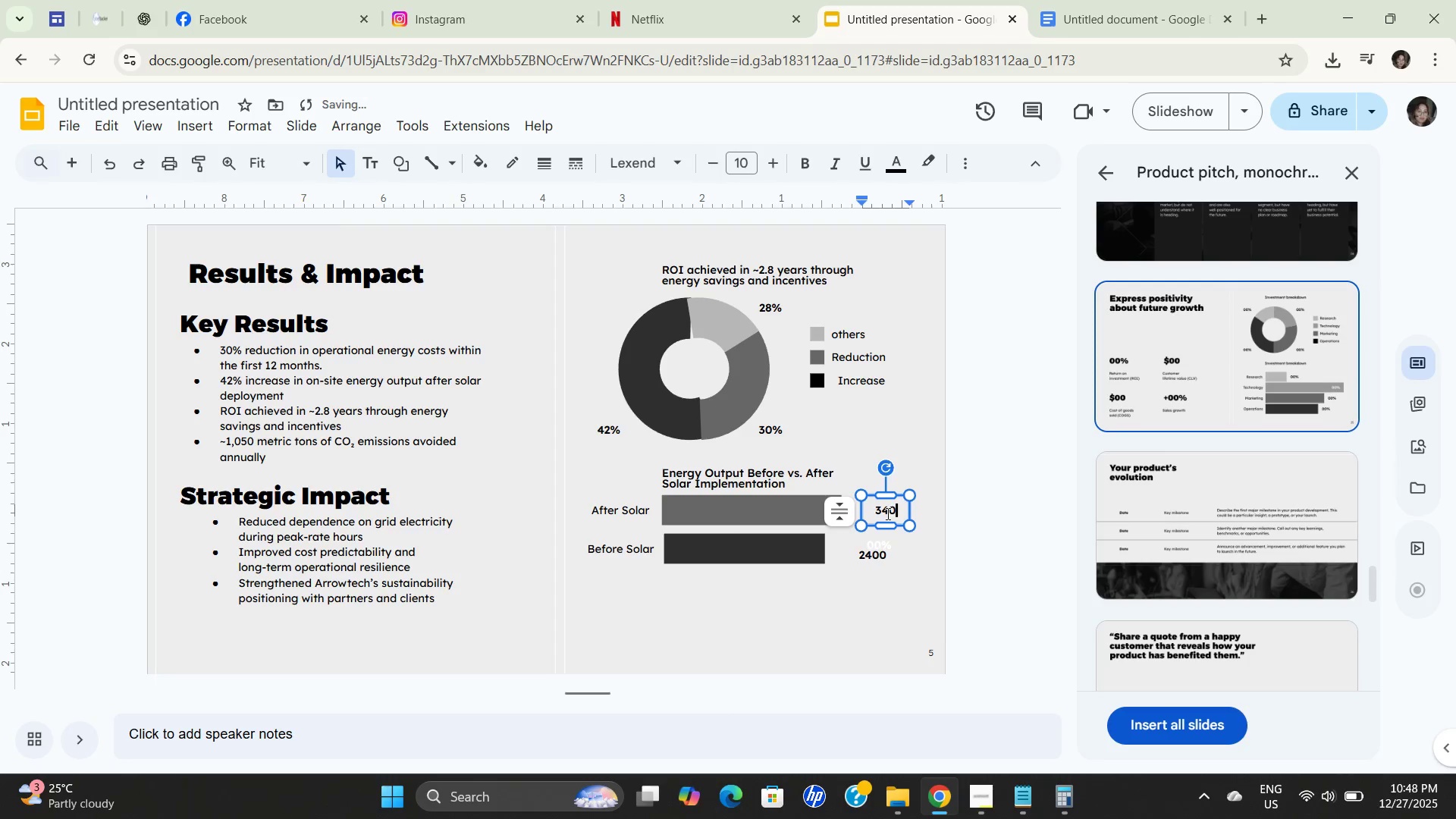 
key(Numpad0)
 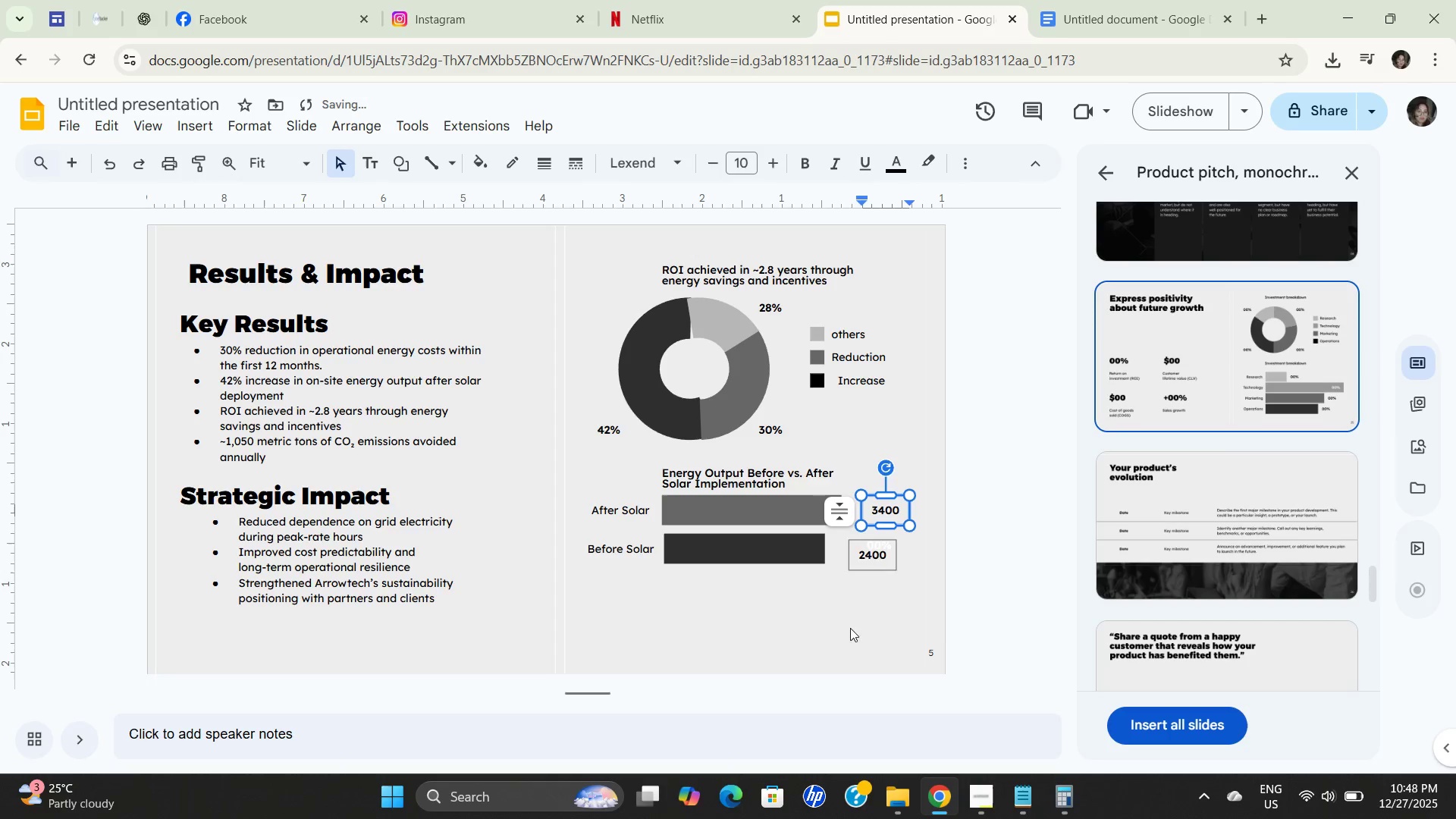 
left_click([821, 662])
 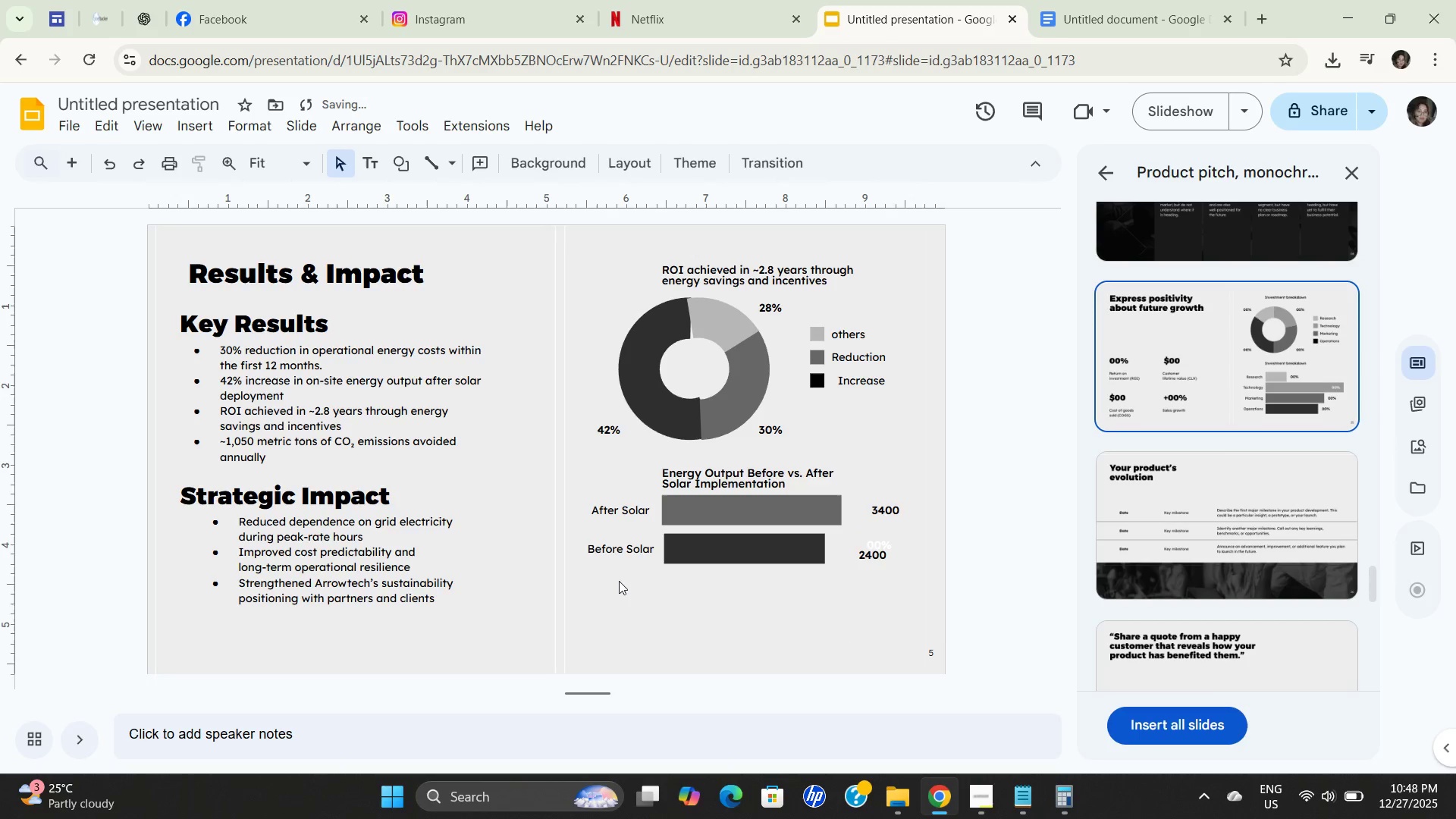 
left_click([724, 623])
 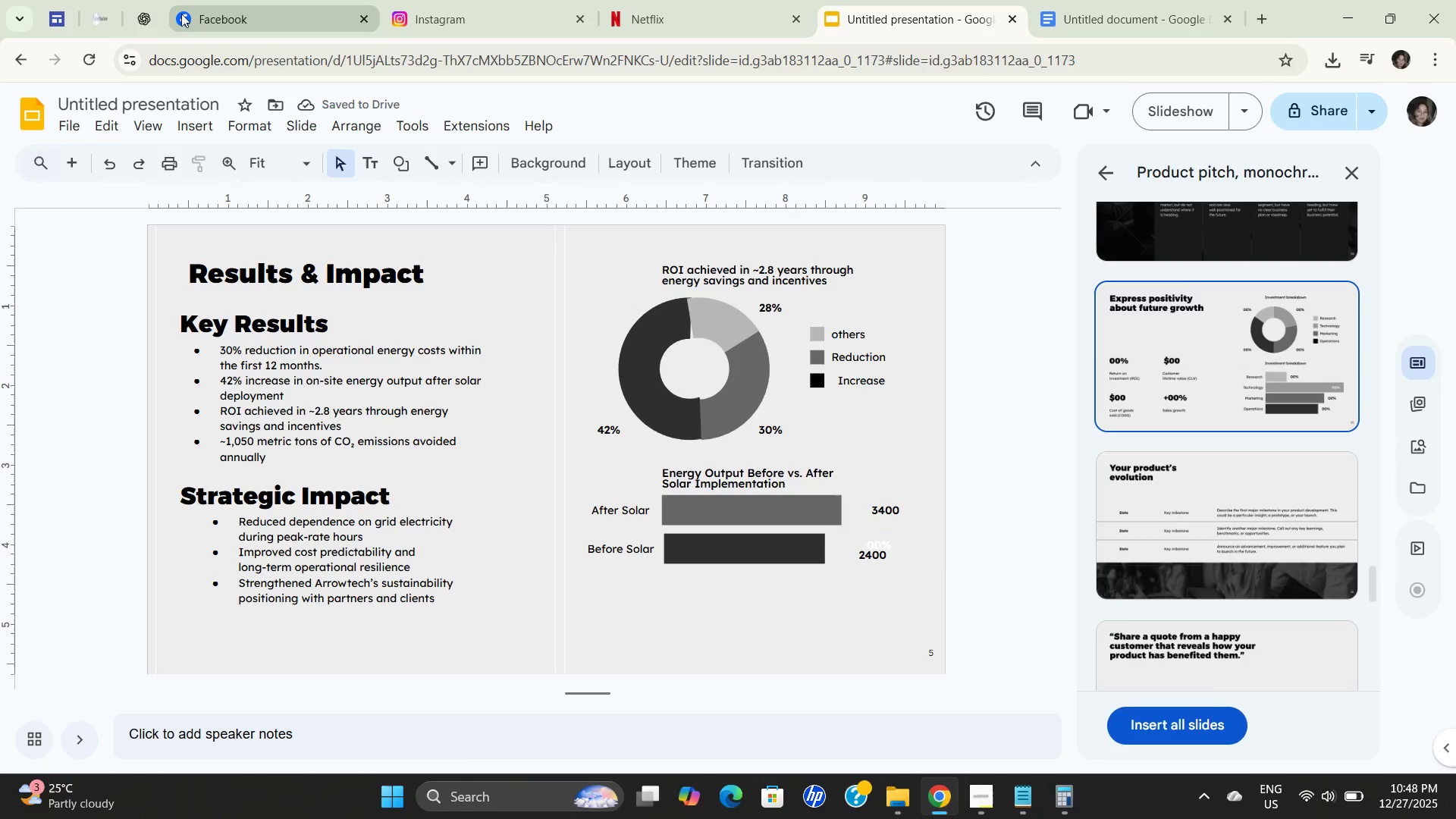 
left_click([180, 15])
 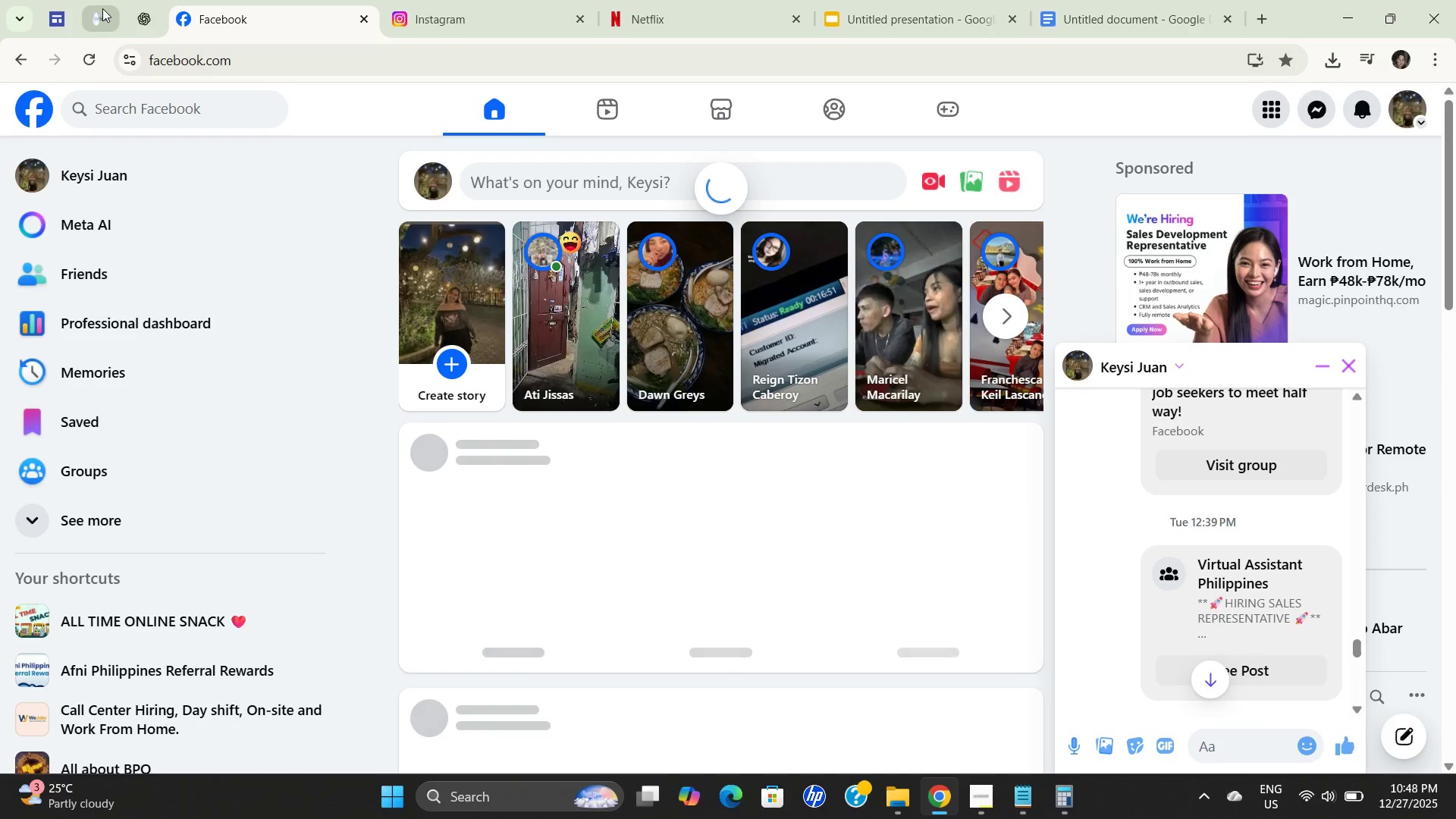 
left_click([56, 18])
 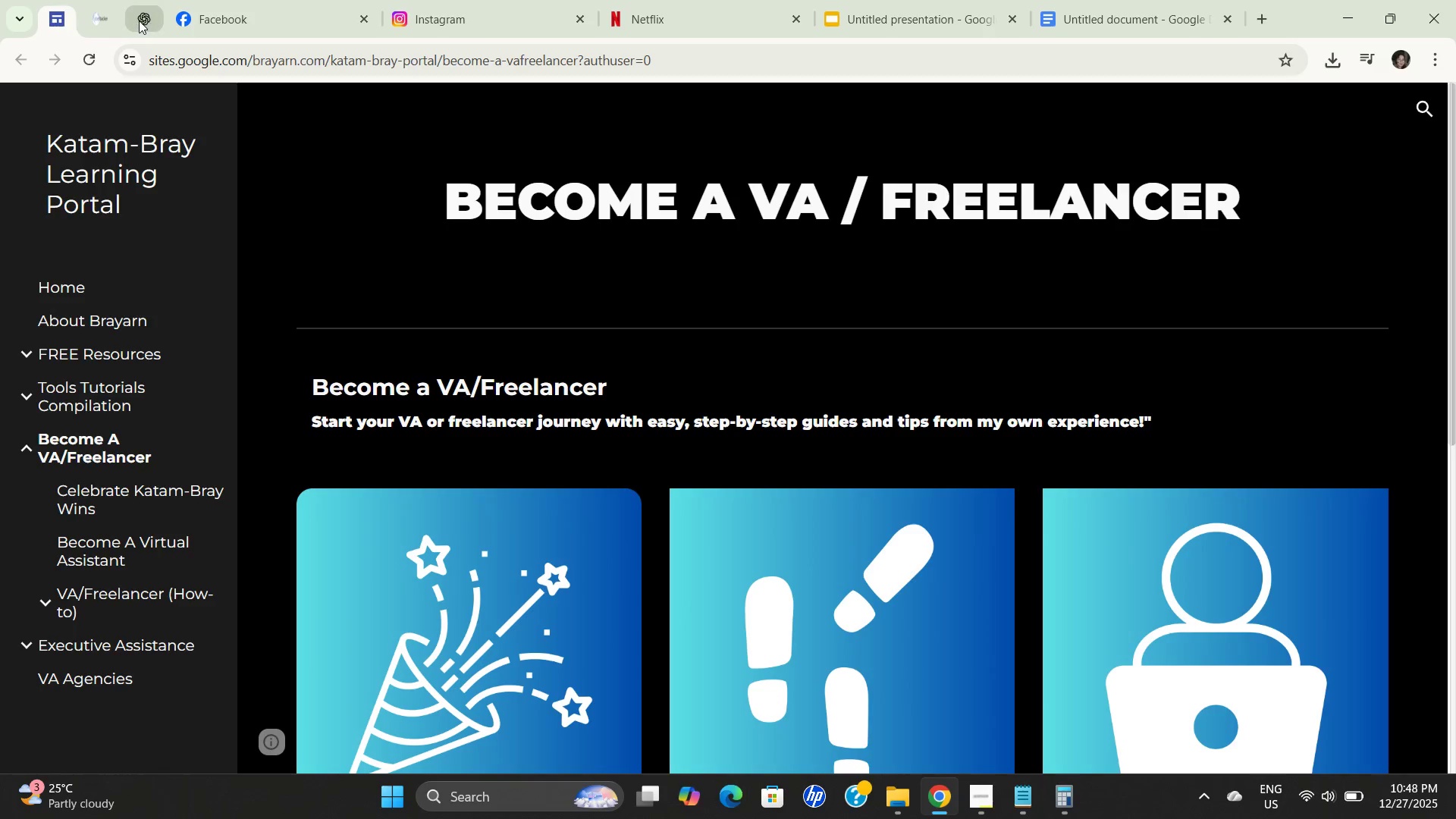 
left_click([136, 20])
 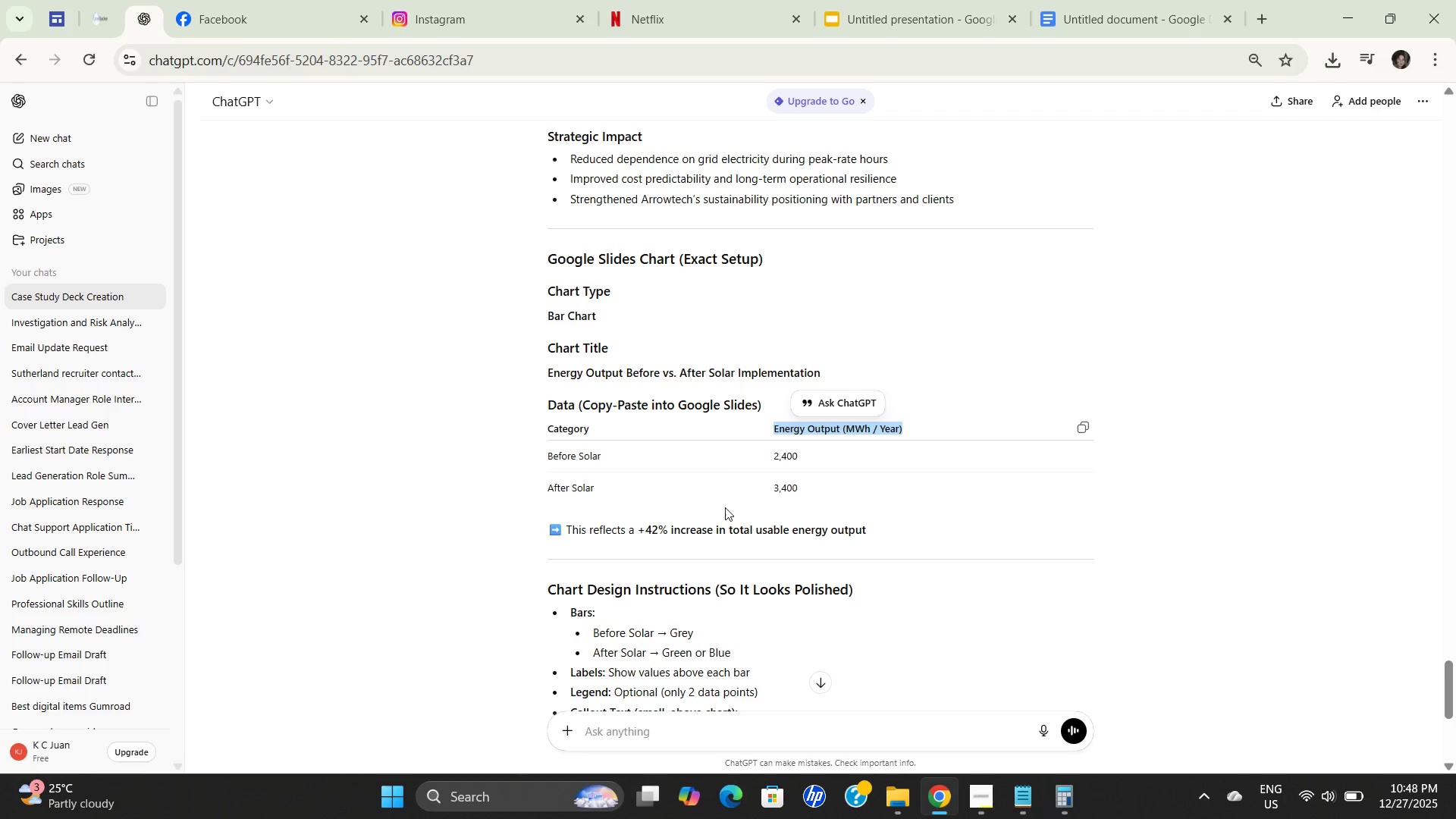 
left_click([736, 530])
 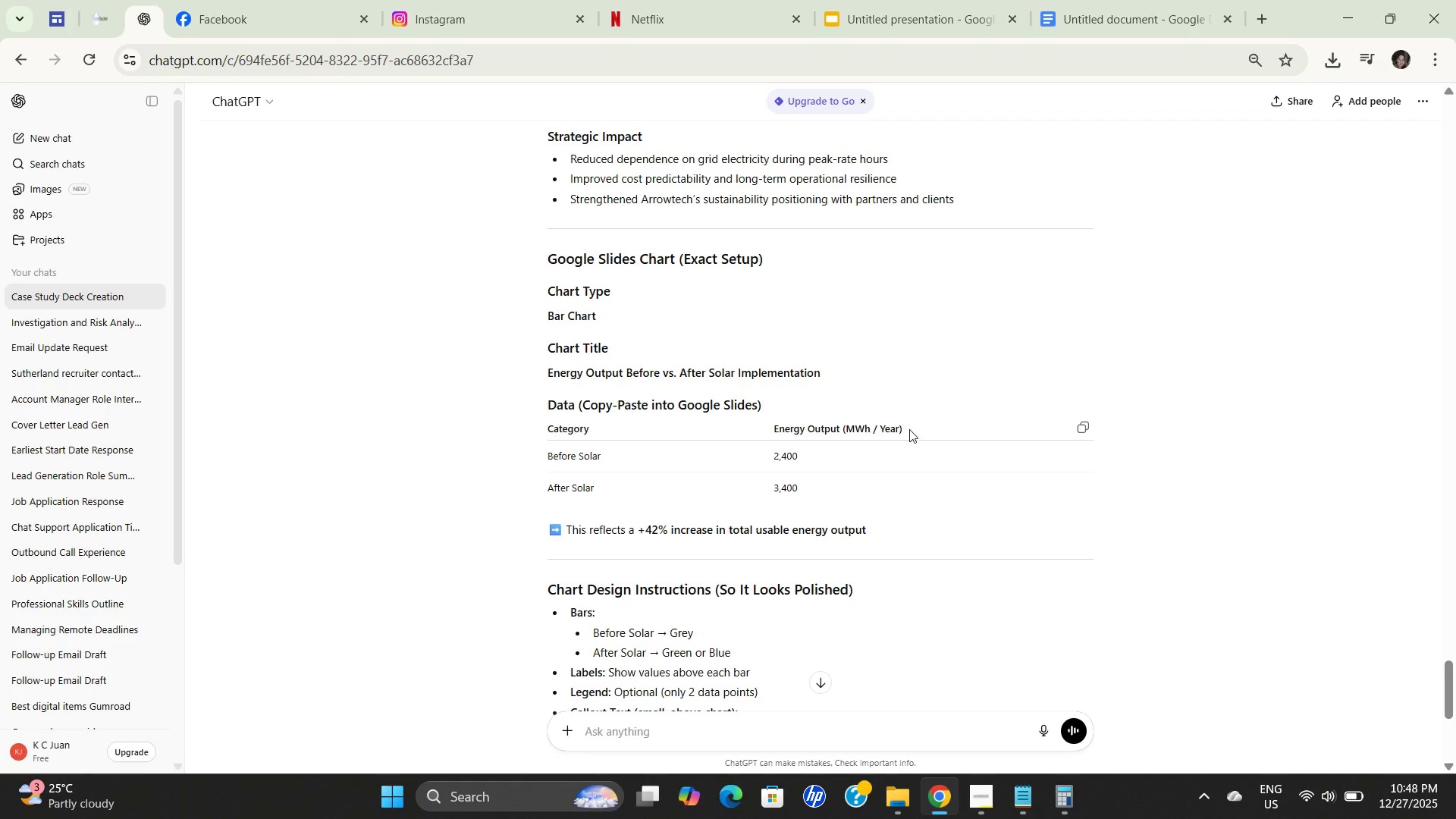 
double_click([909, 429])
 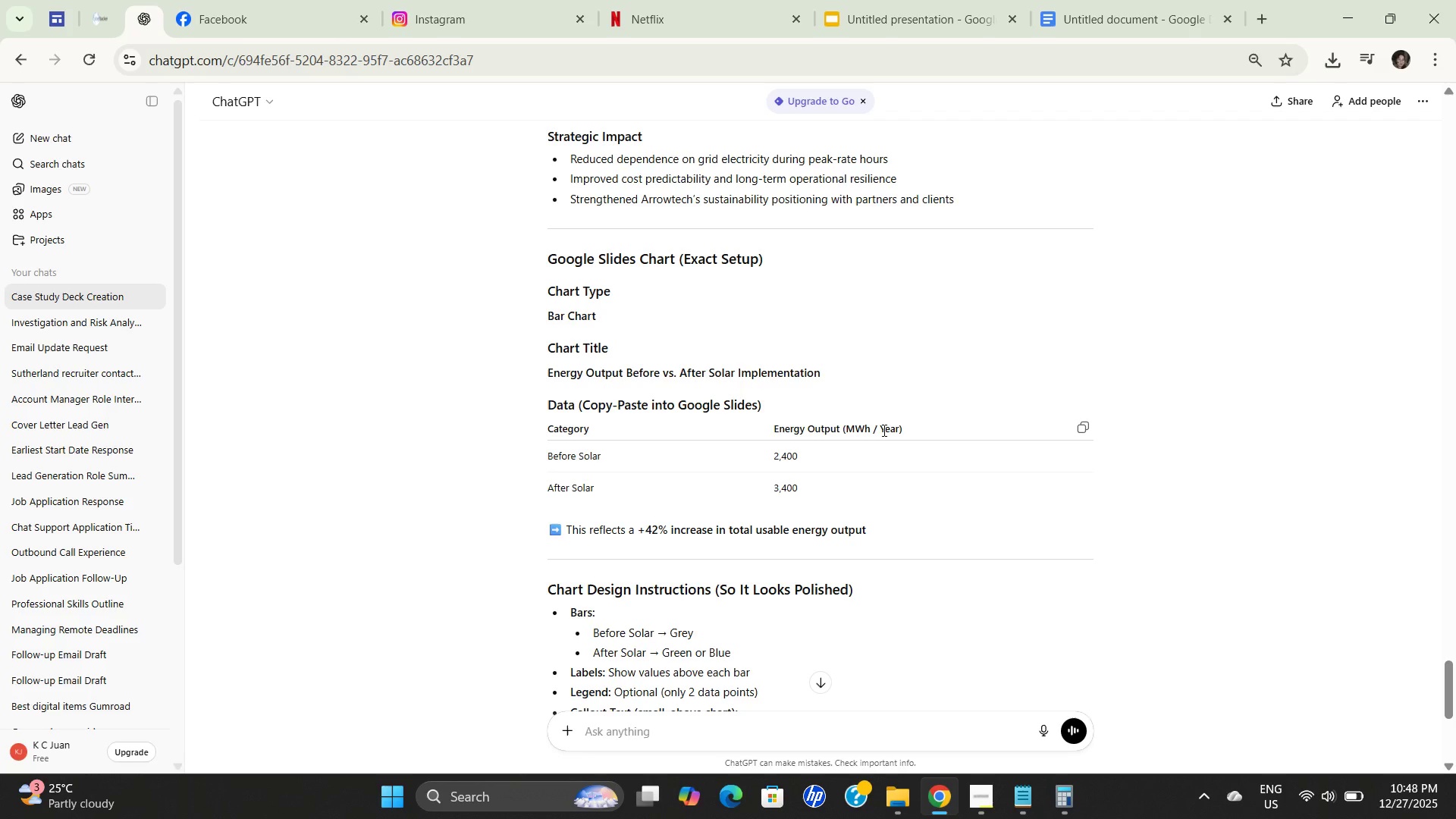 
triple_click([883, 430])
 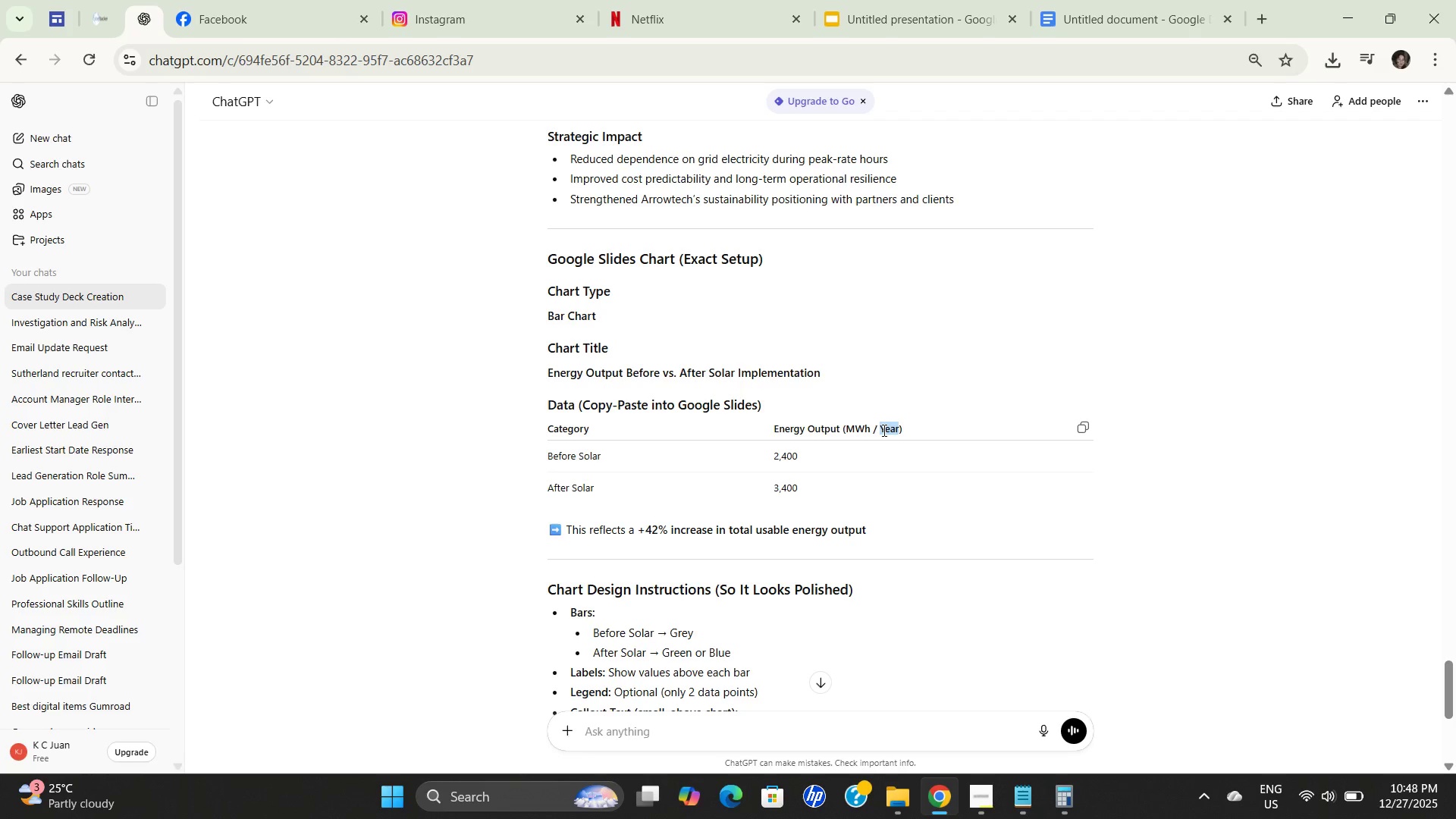 
triple_click([883, 430])
 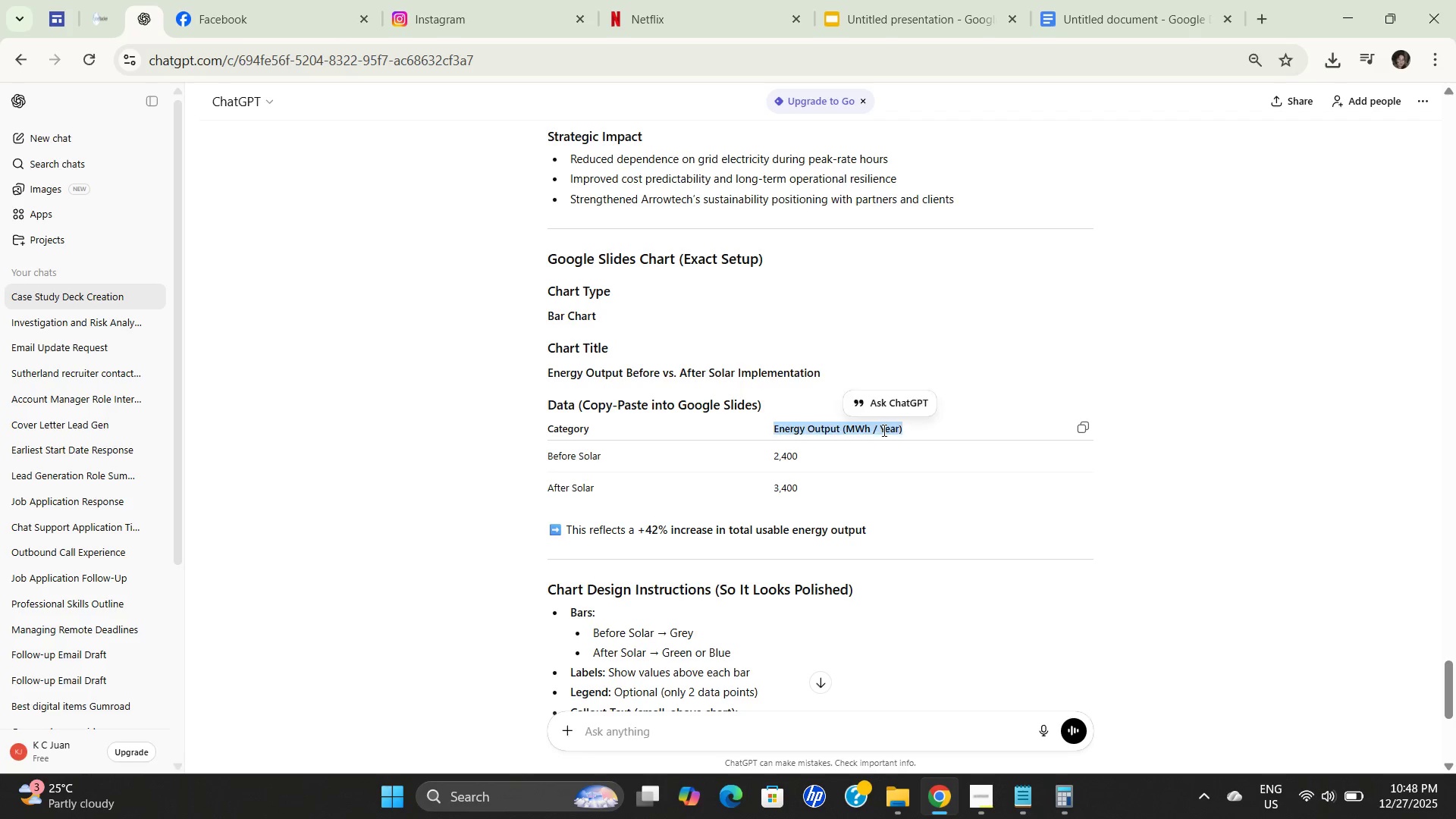 
triple_click([883, 430])
 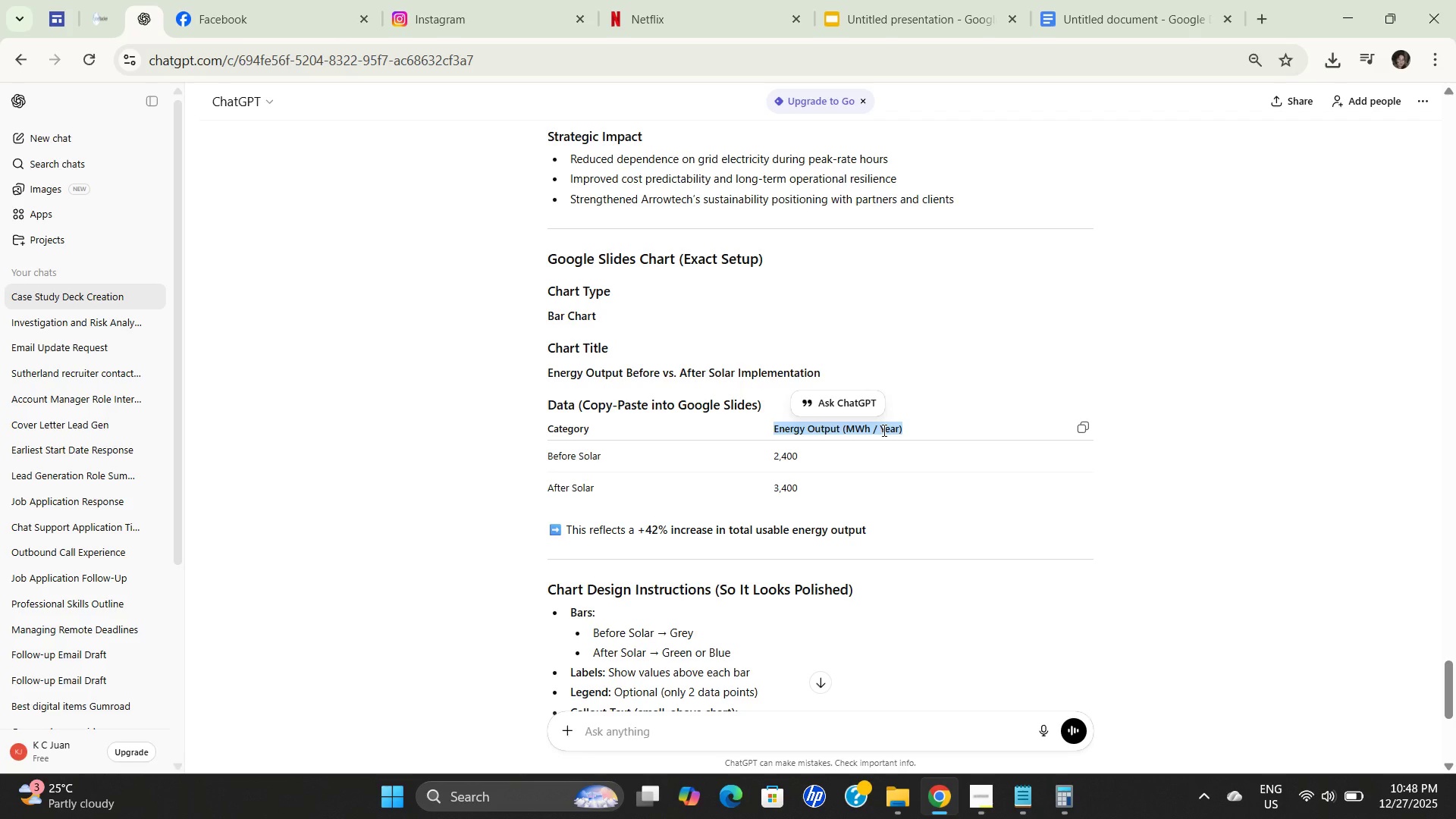 
key(Control+C)
 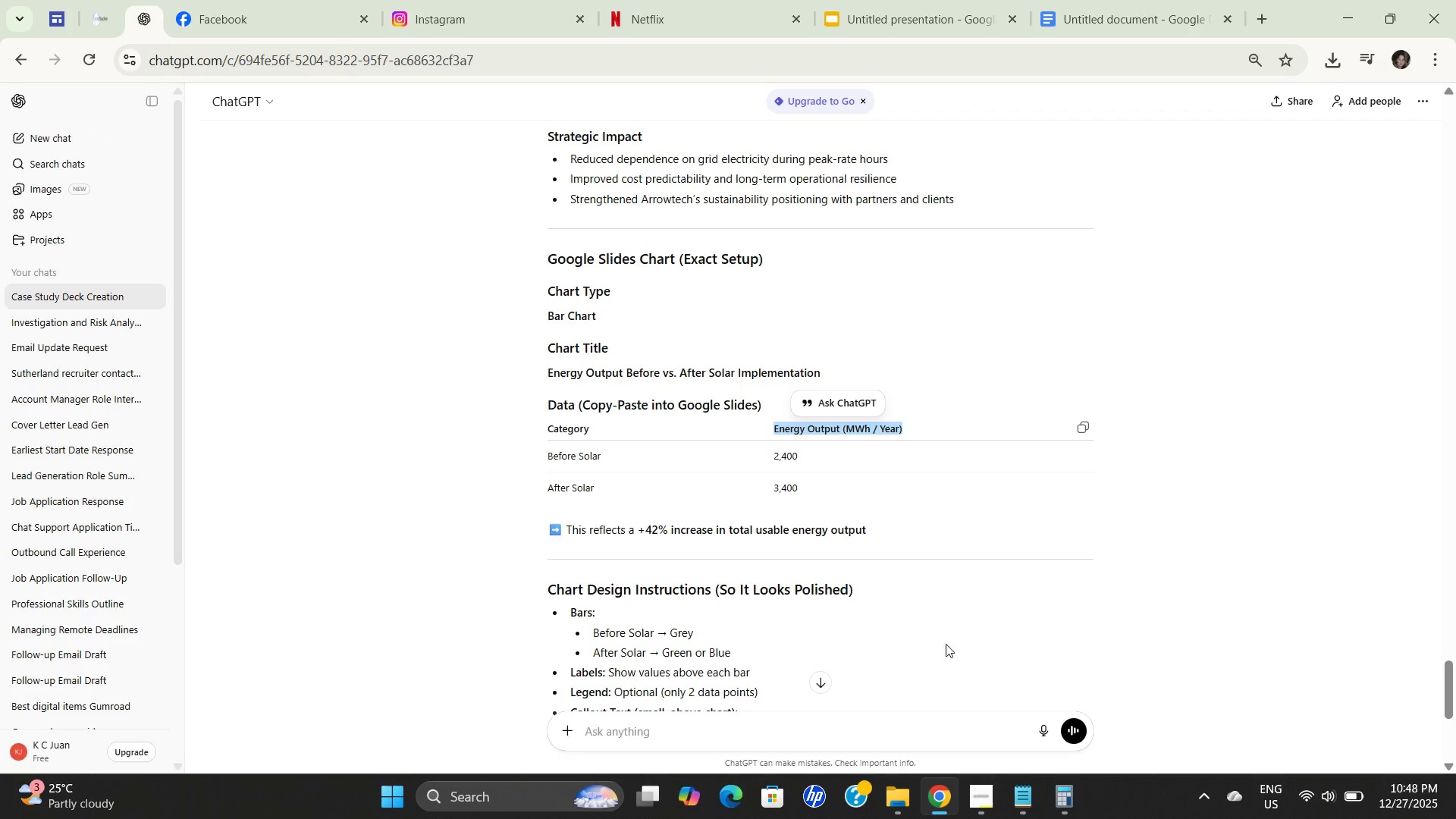 
key(Control+C)
 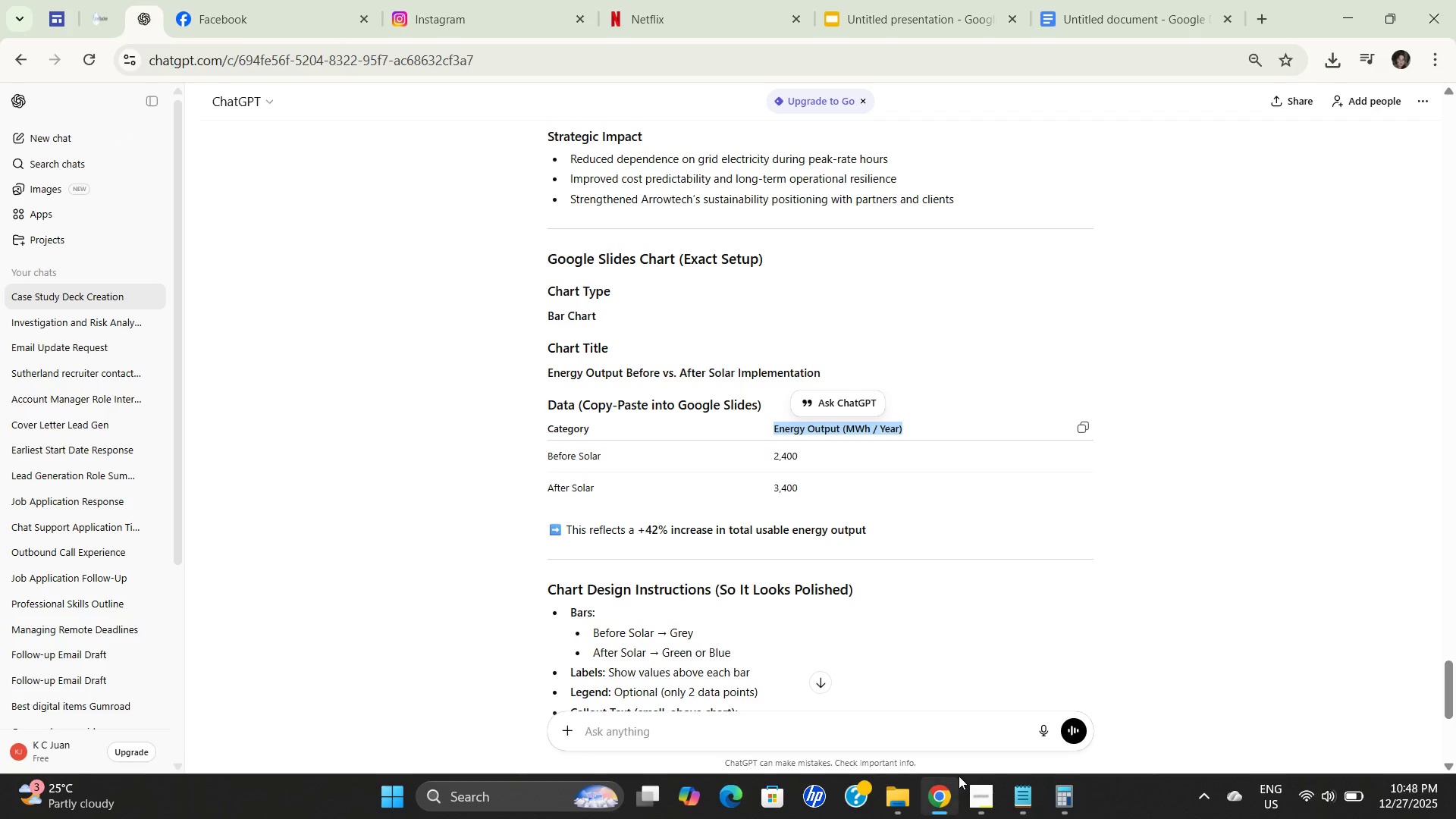 
key(Control+C)
 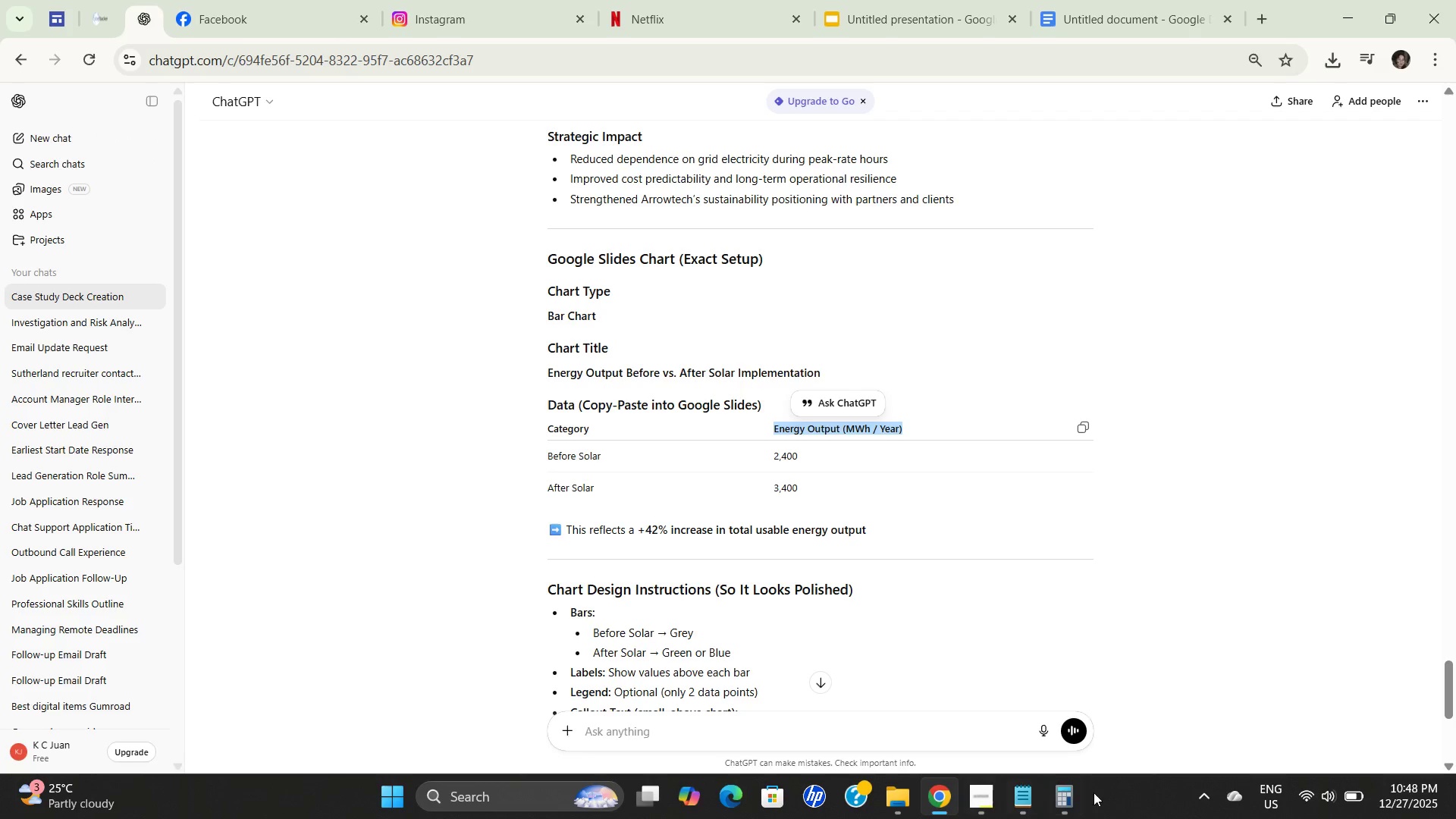 
key(Control+C)
 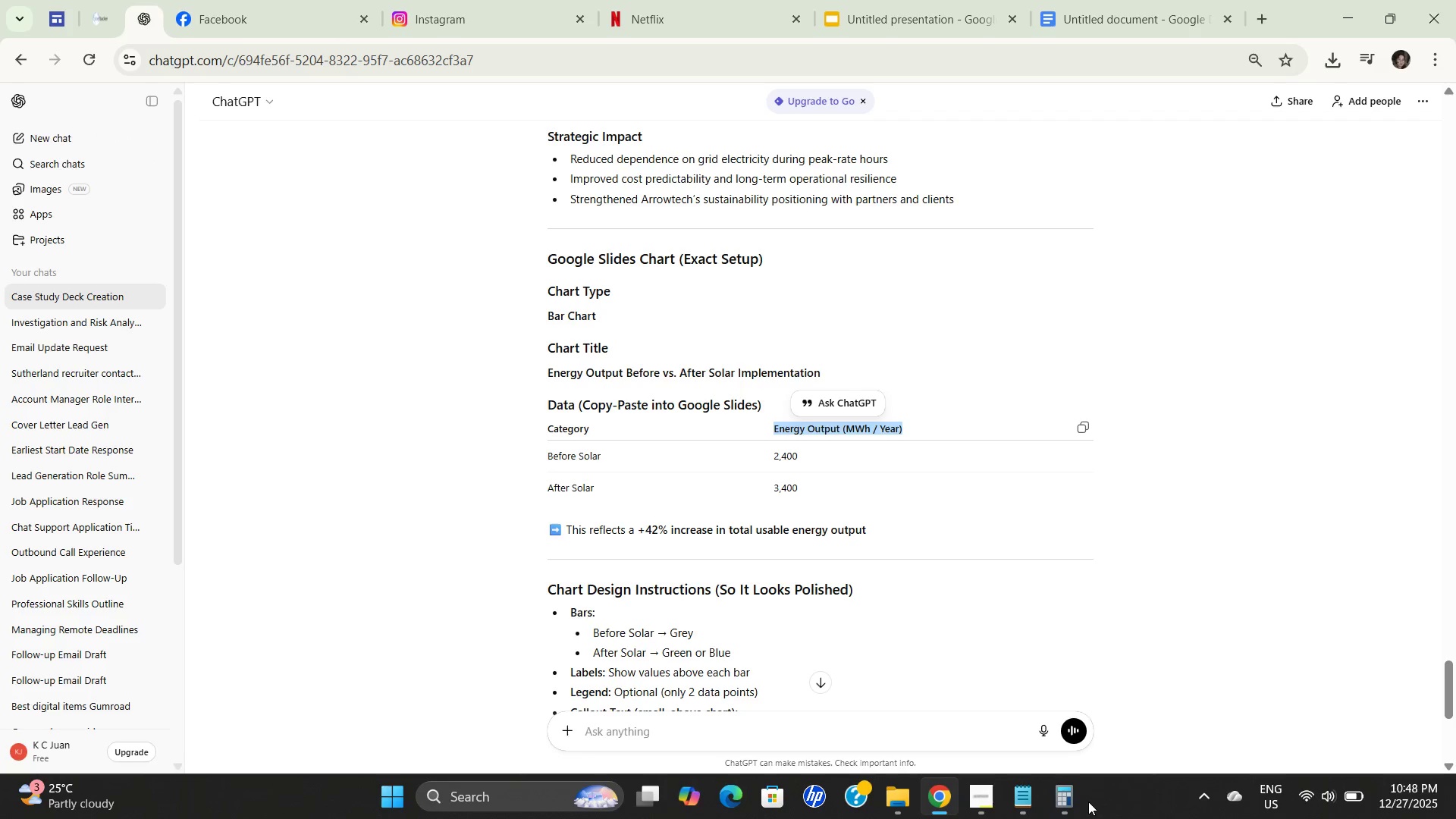 
key(Control+C)
 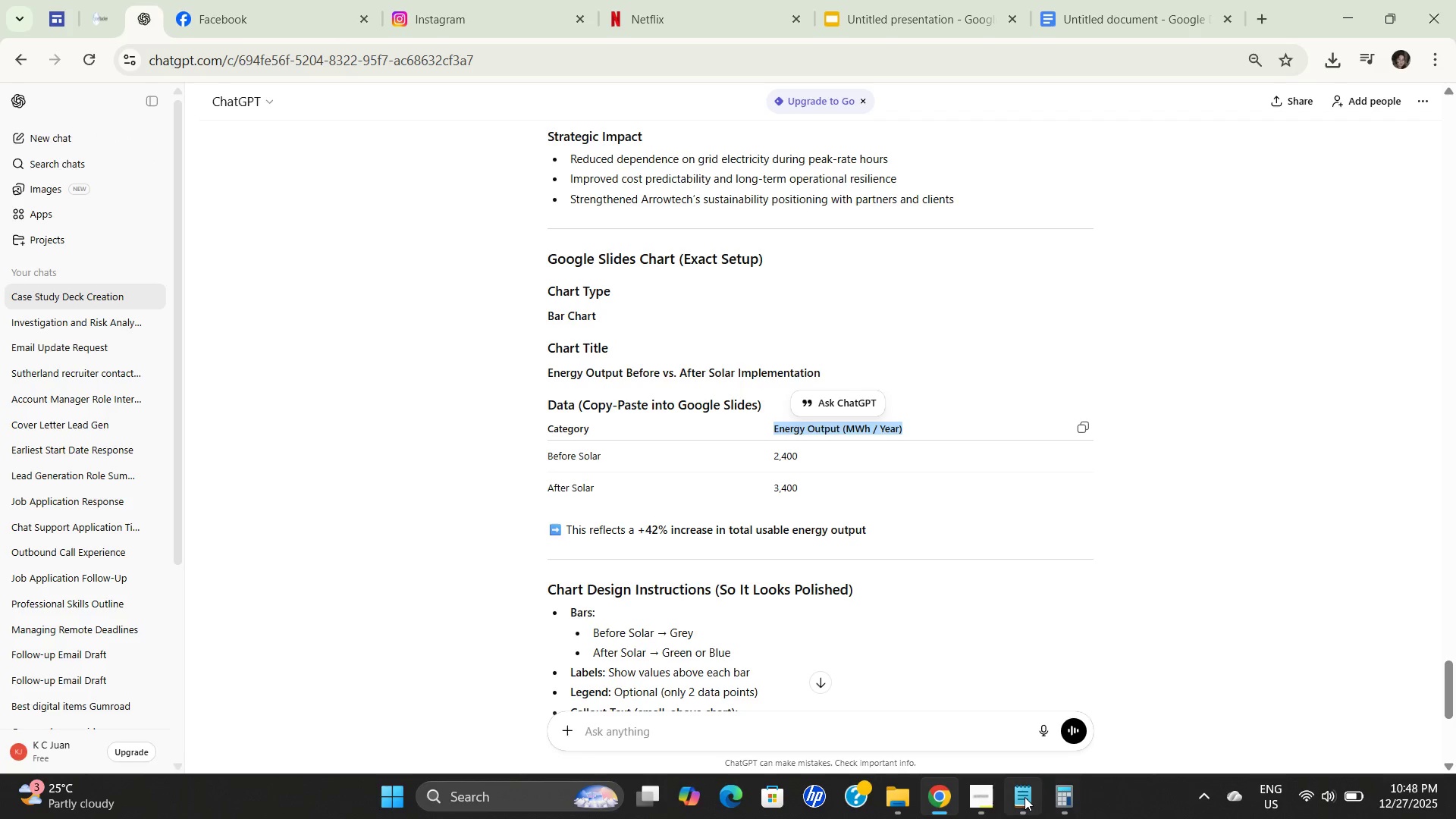 
key(Control+C)
 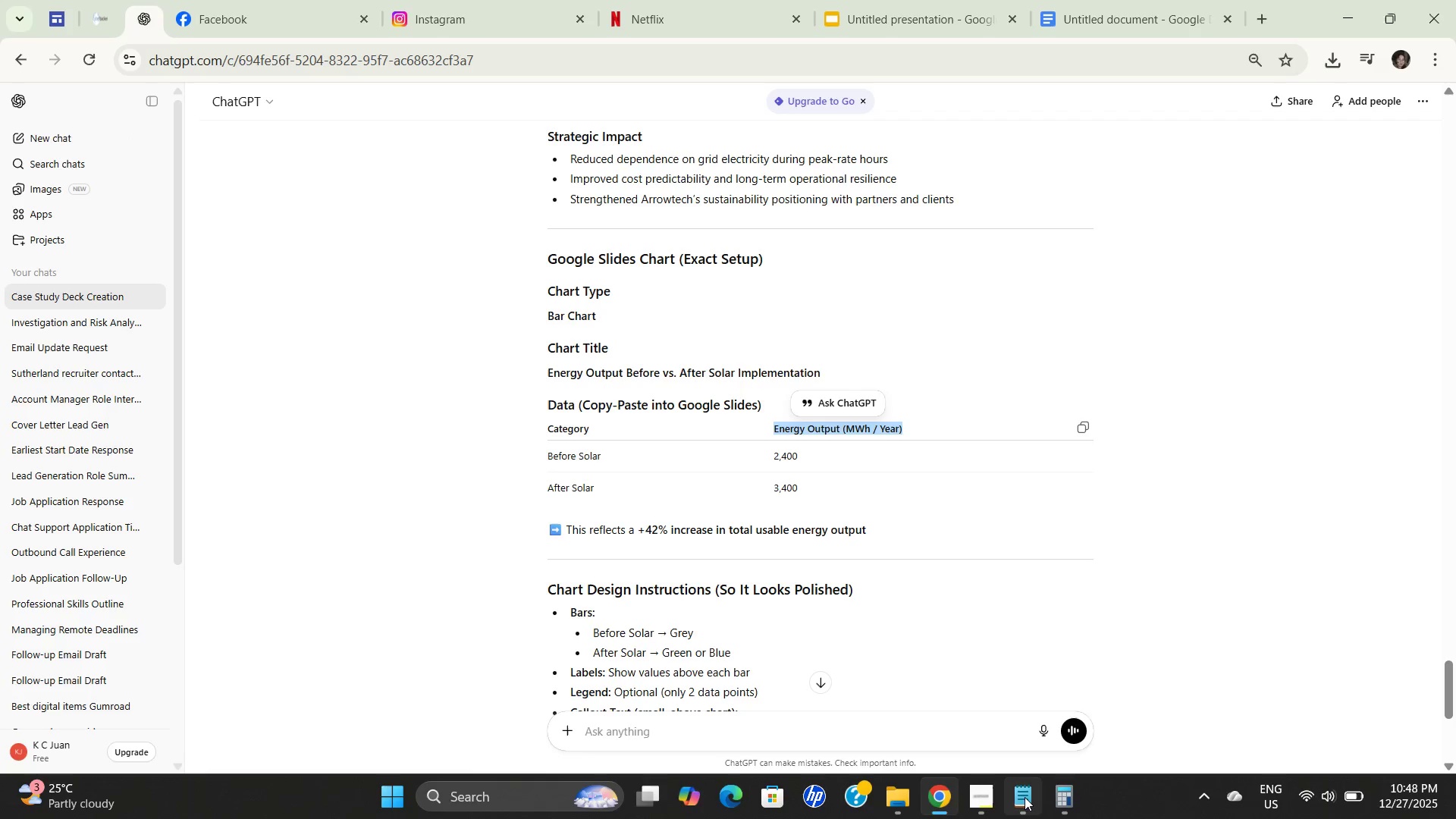 
left_click([1025, 797])
 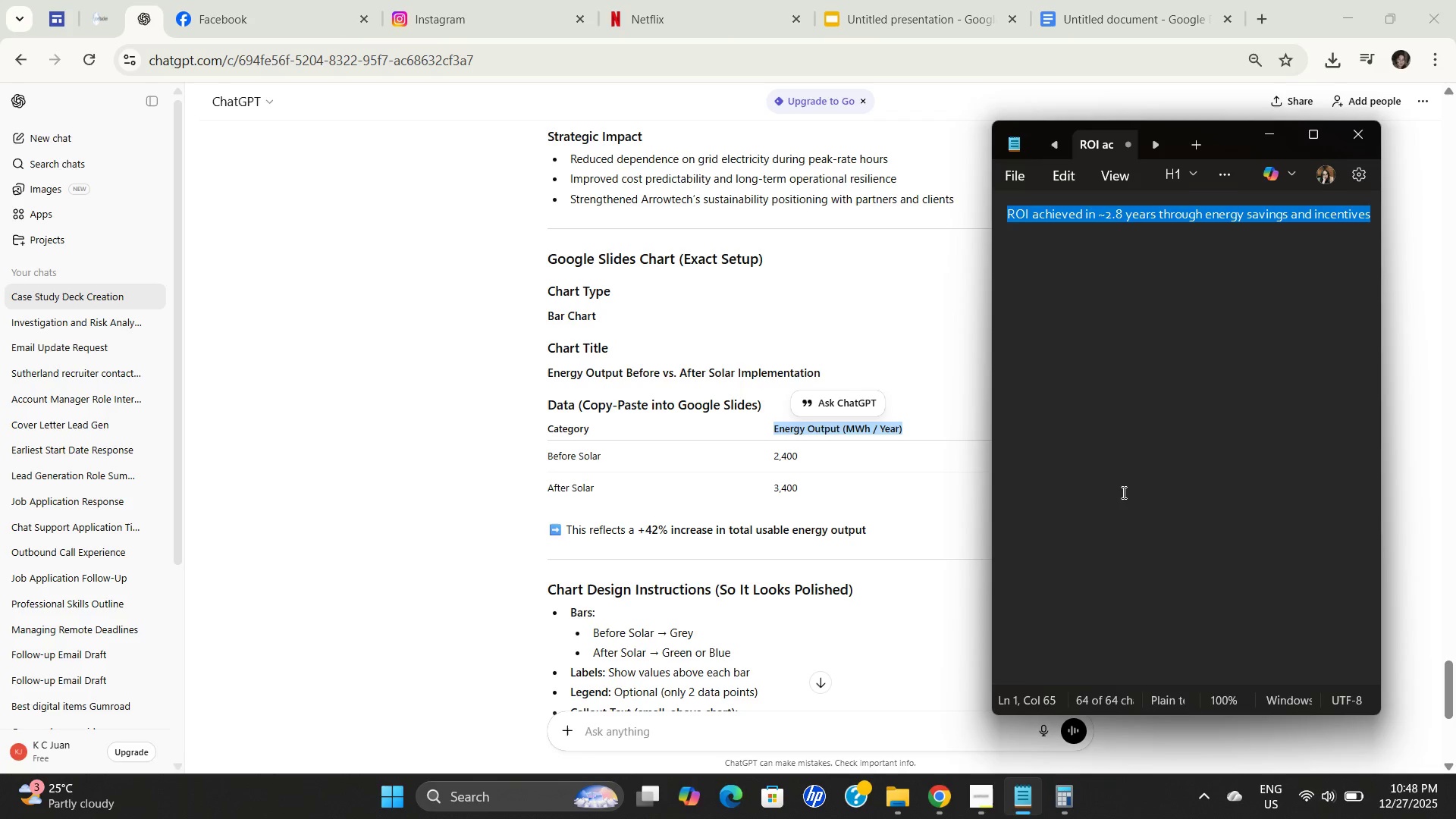 
double_click([1128, 485])
 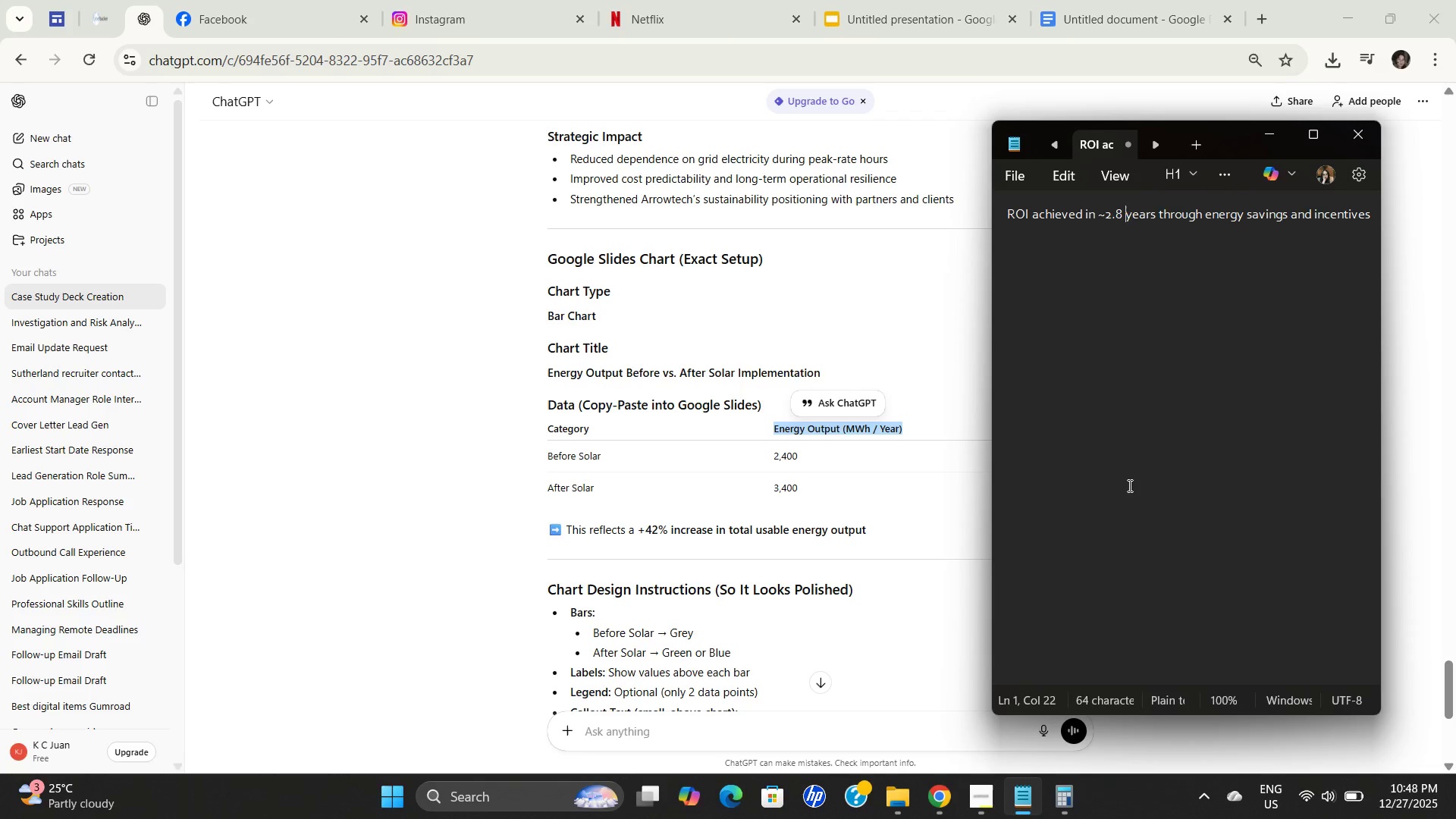 
key(Control+ControlLeft)
 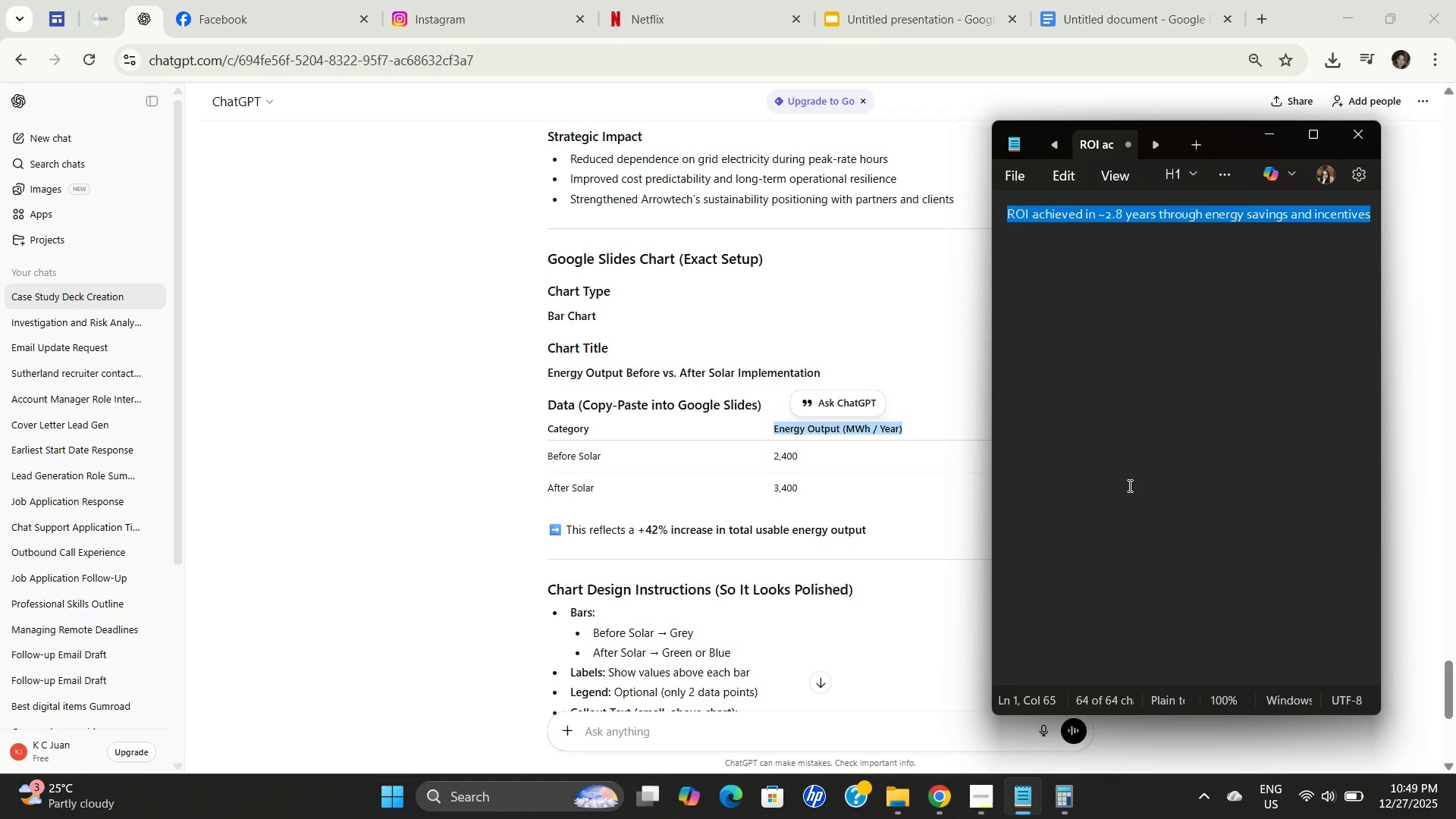 
key(Control+A)
 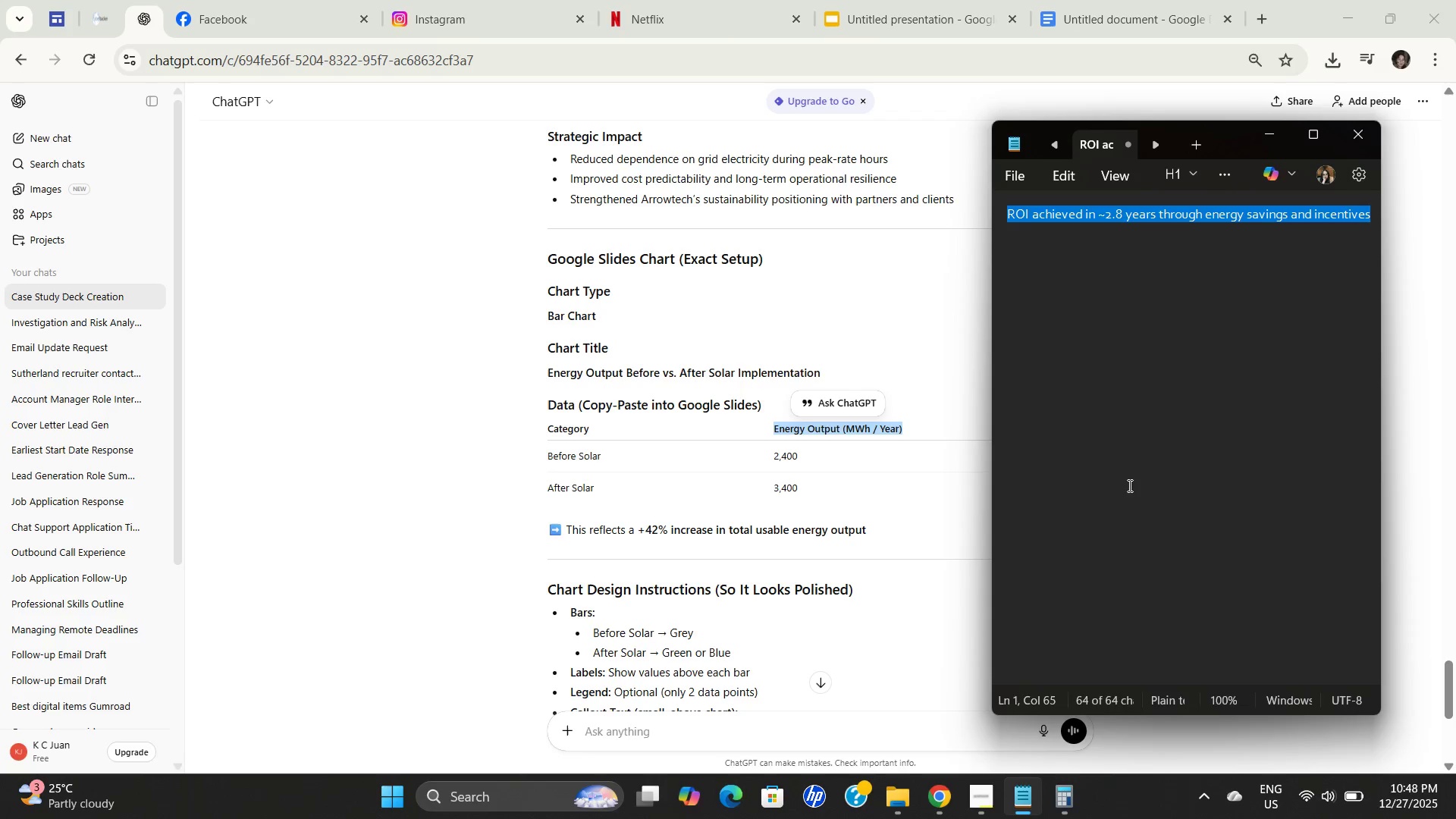 
key(Control+ControlLeft)
 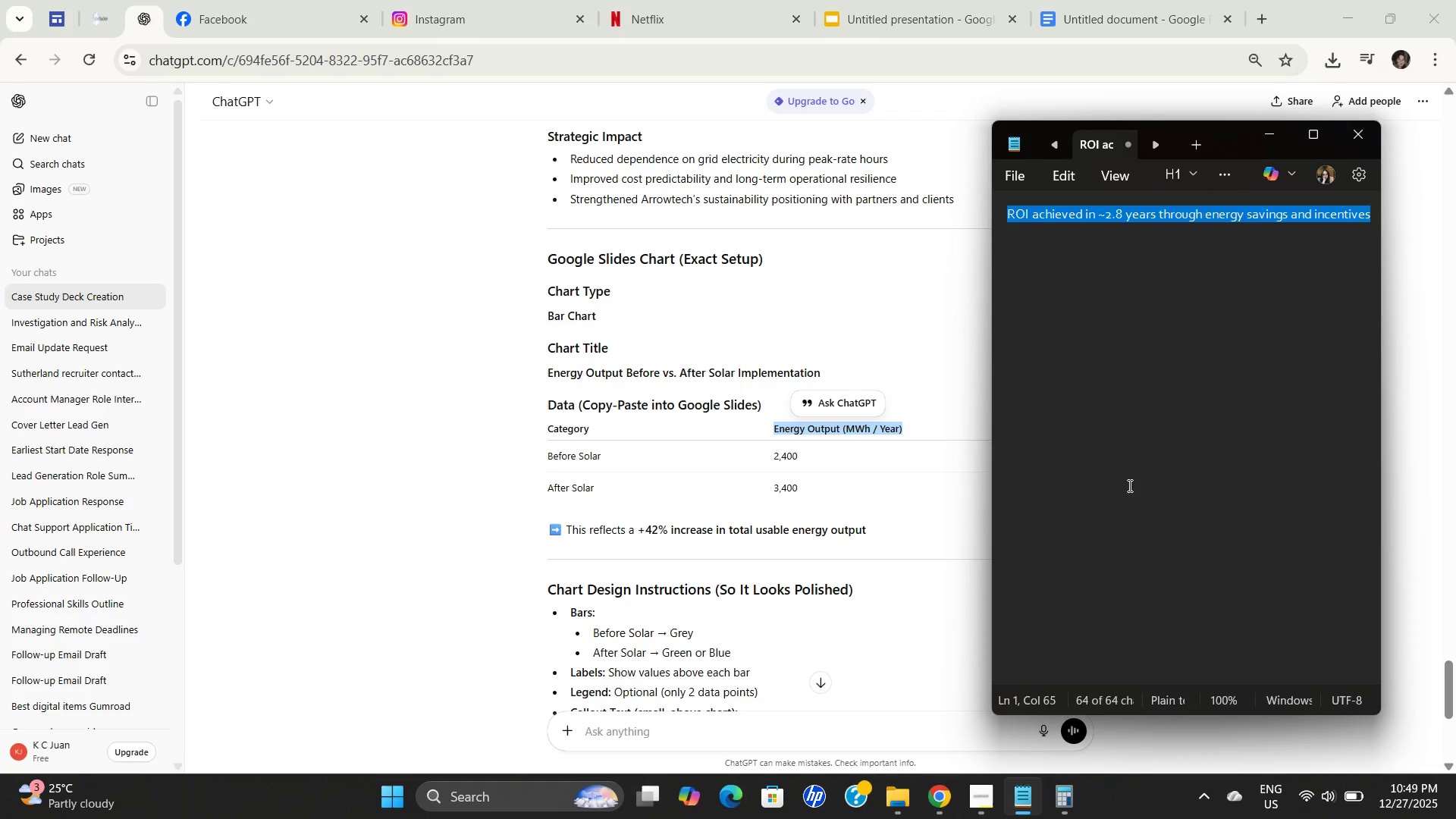 
key(Control+V)
 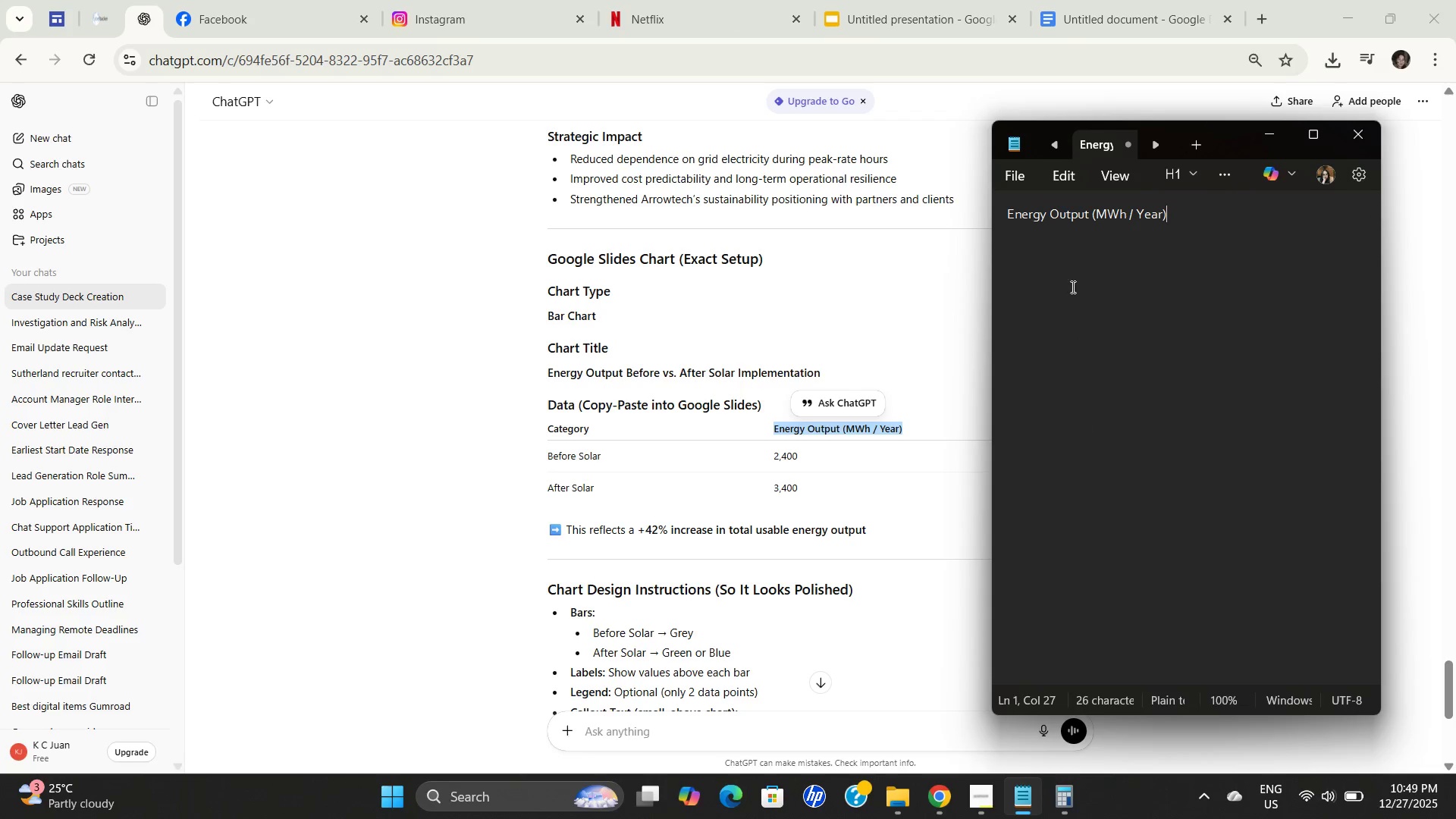 
key(Control+ControlLeft)
 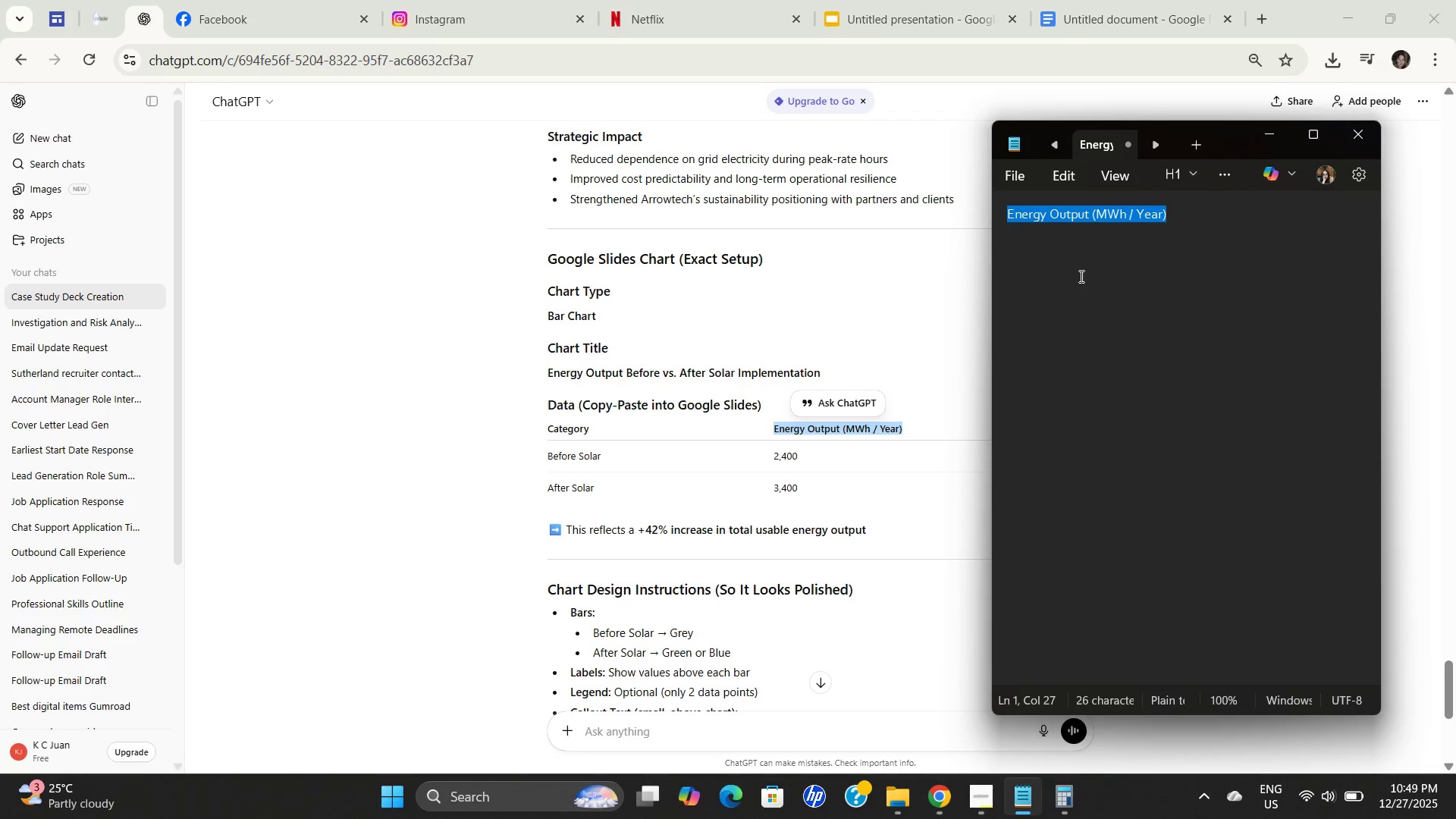 
key(Control+A)
 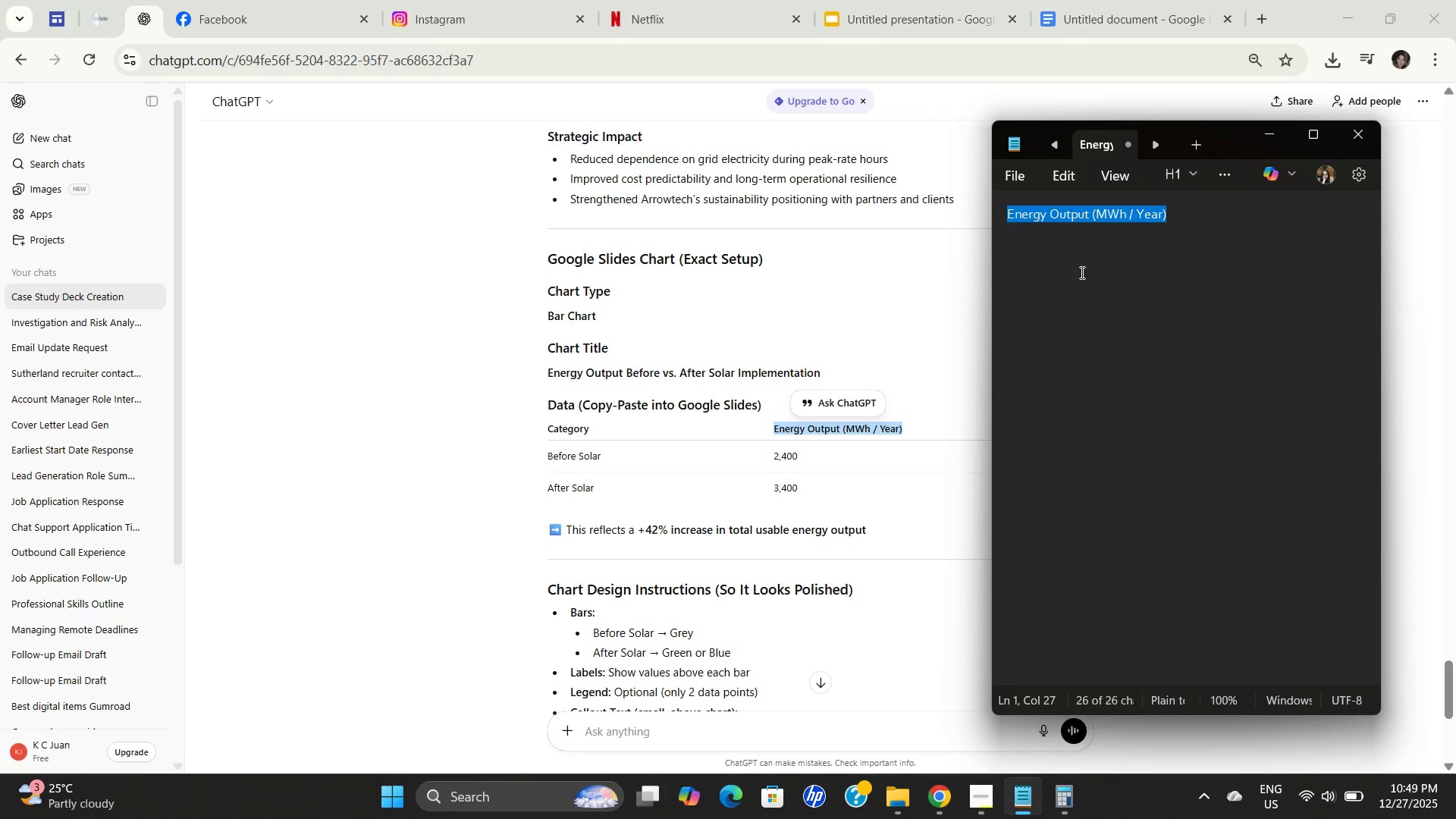 
key(Control+C)
 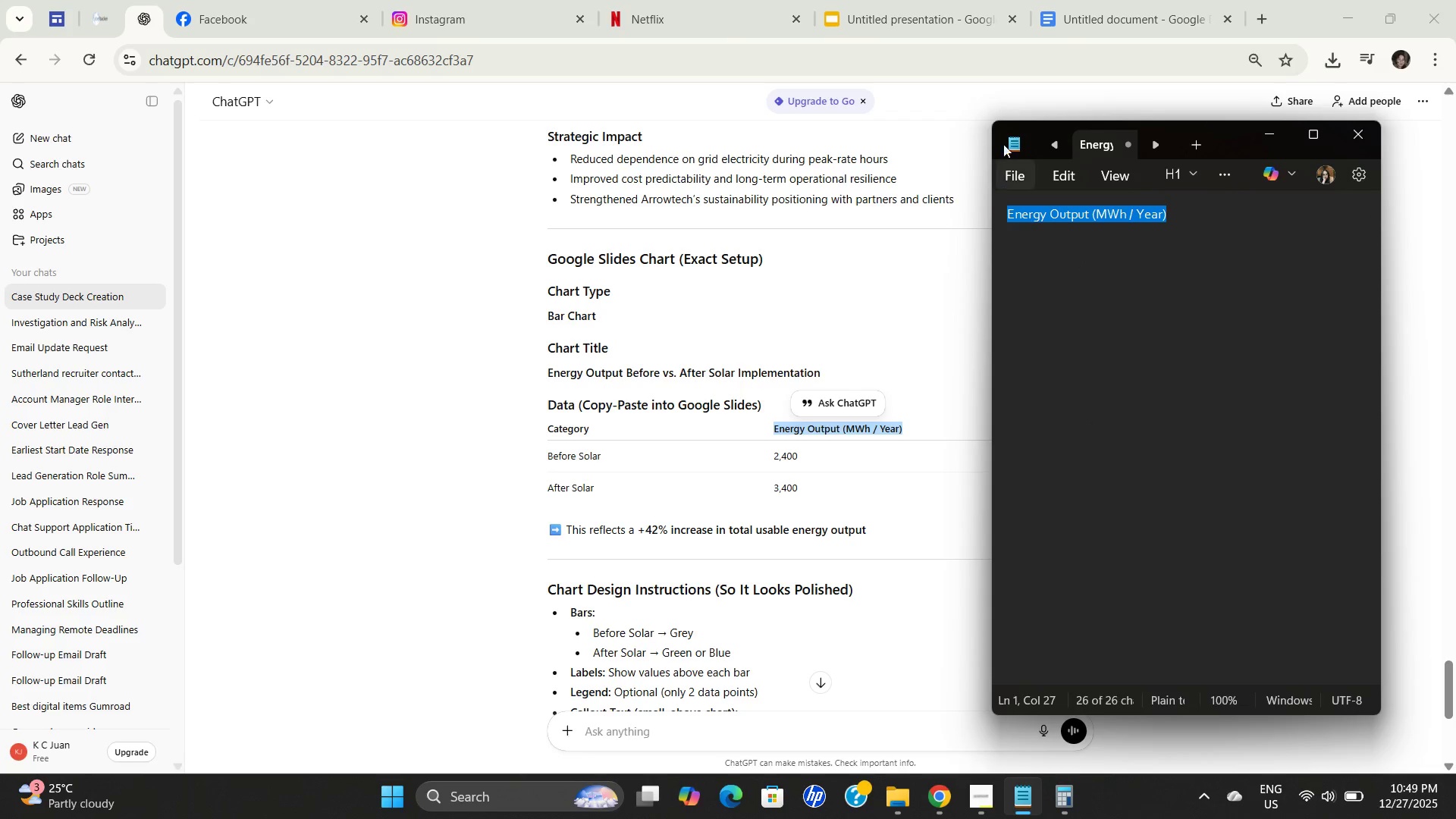 
key(Control+C)
 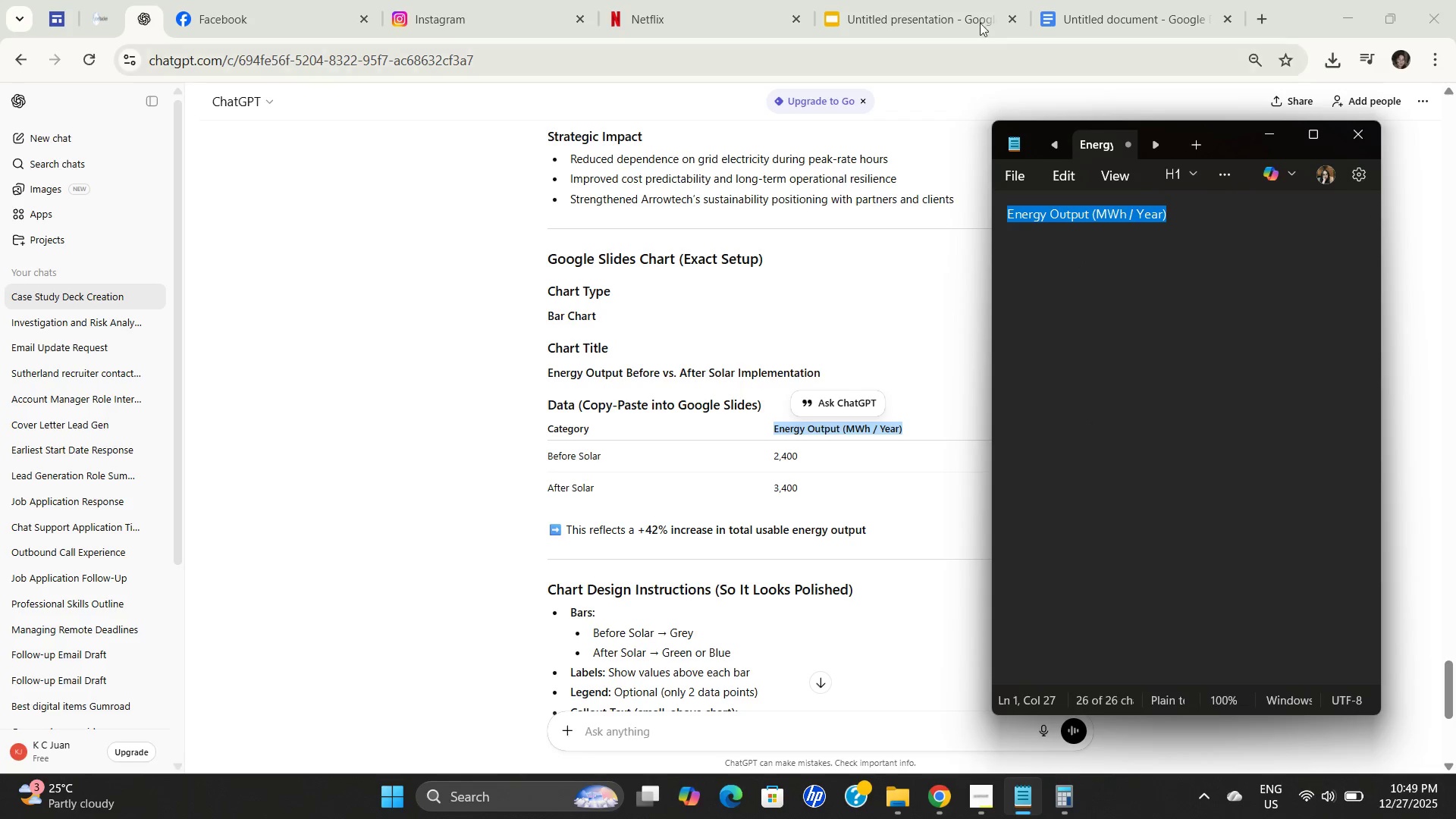 
key(Control+C)
 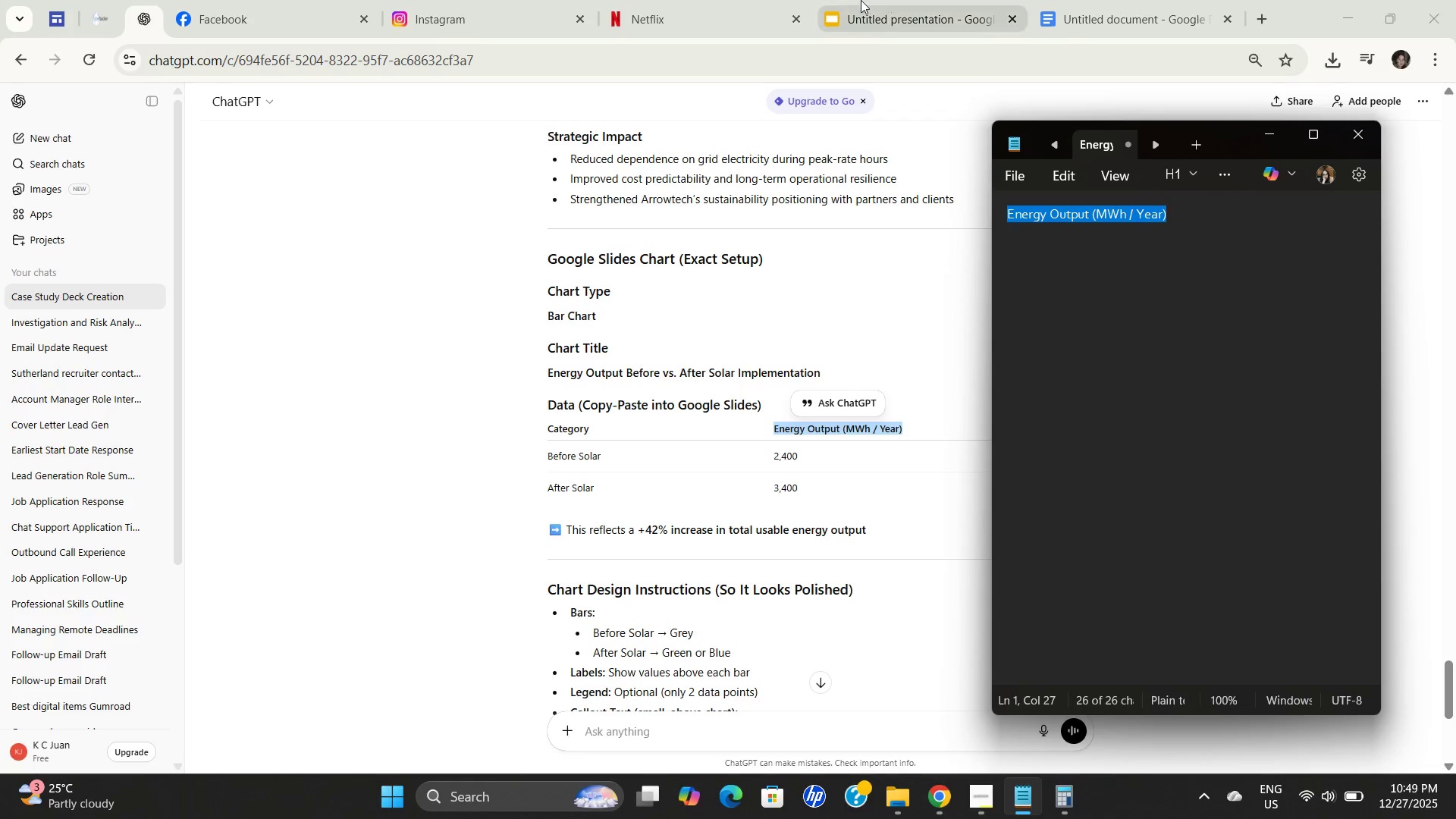 
key(Control+C)
 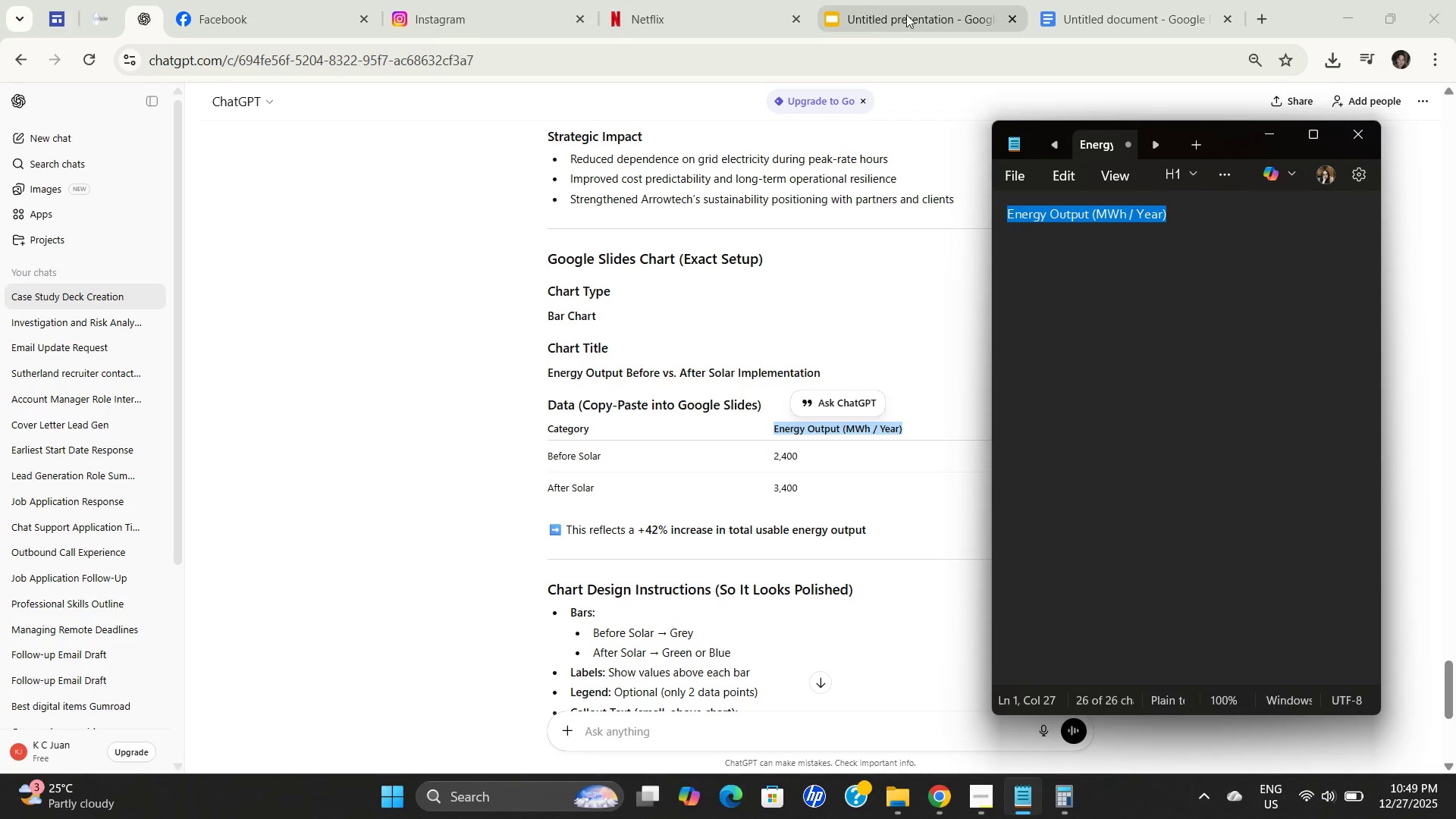 
key(Control+C)
 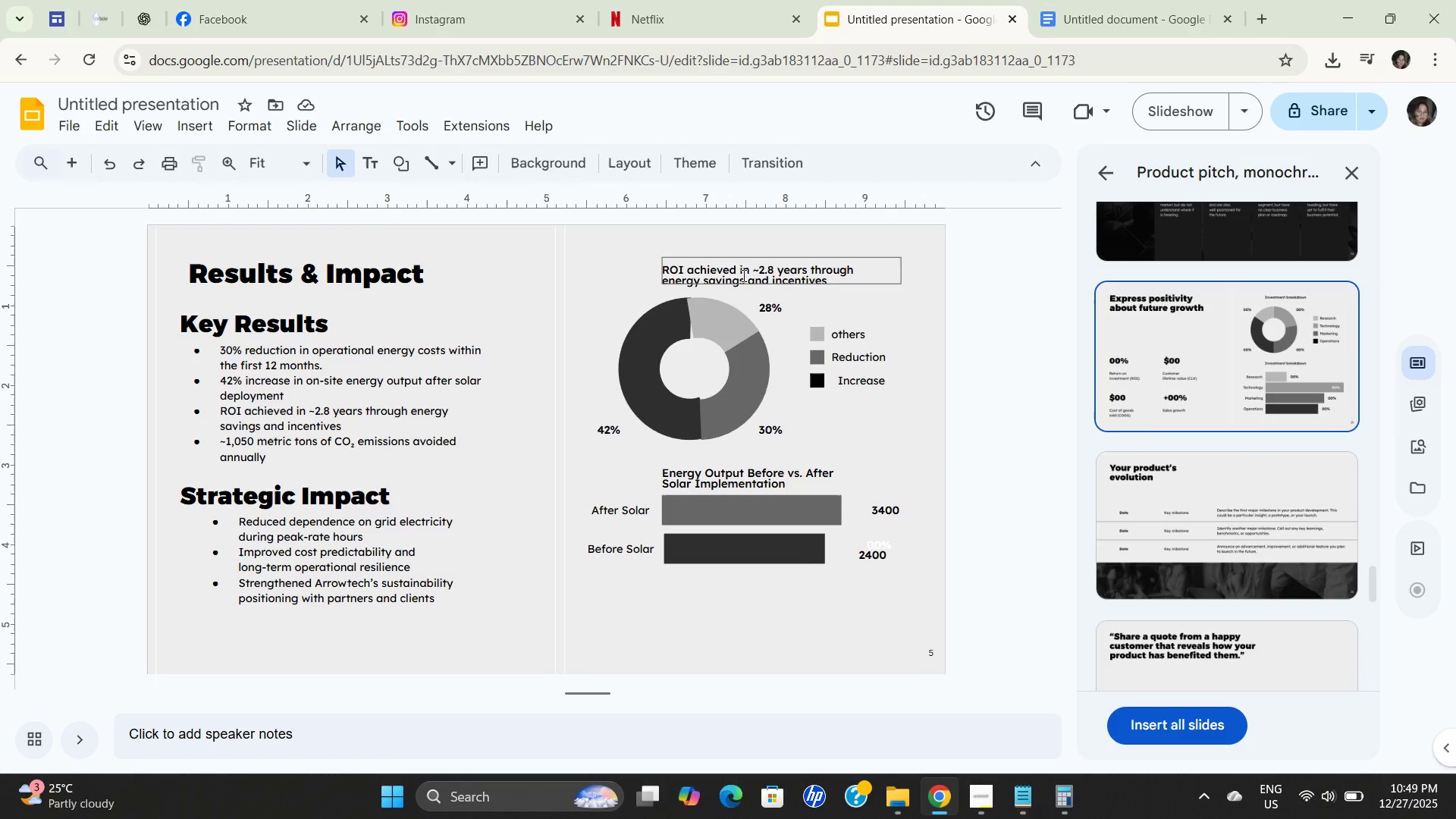 
left_click([736, 481])
 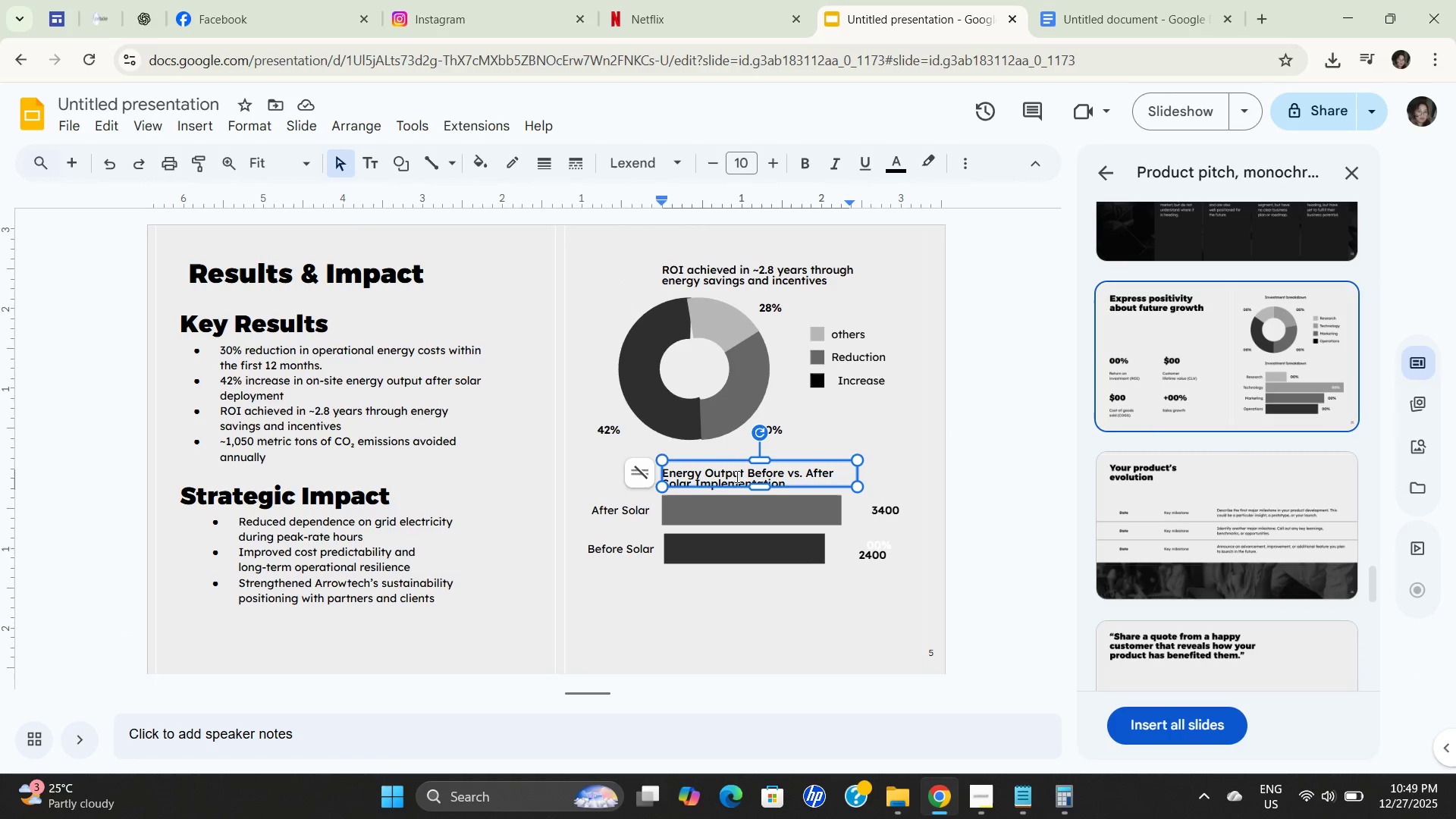 
hold_key(key=ControlLeft, duration=0.38)
 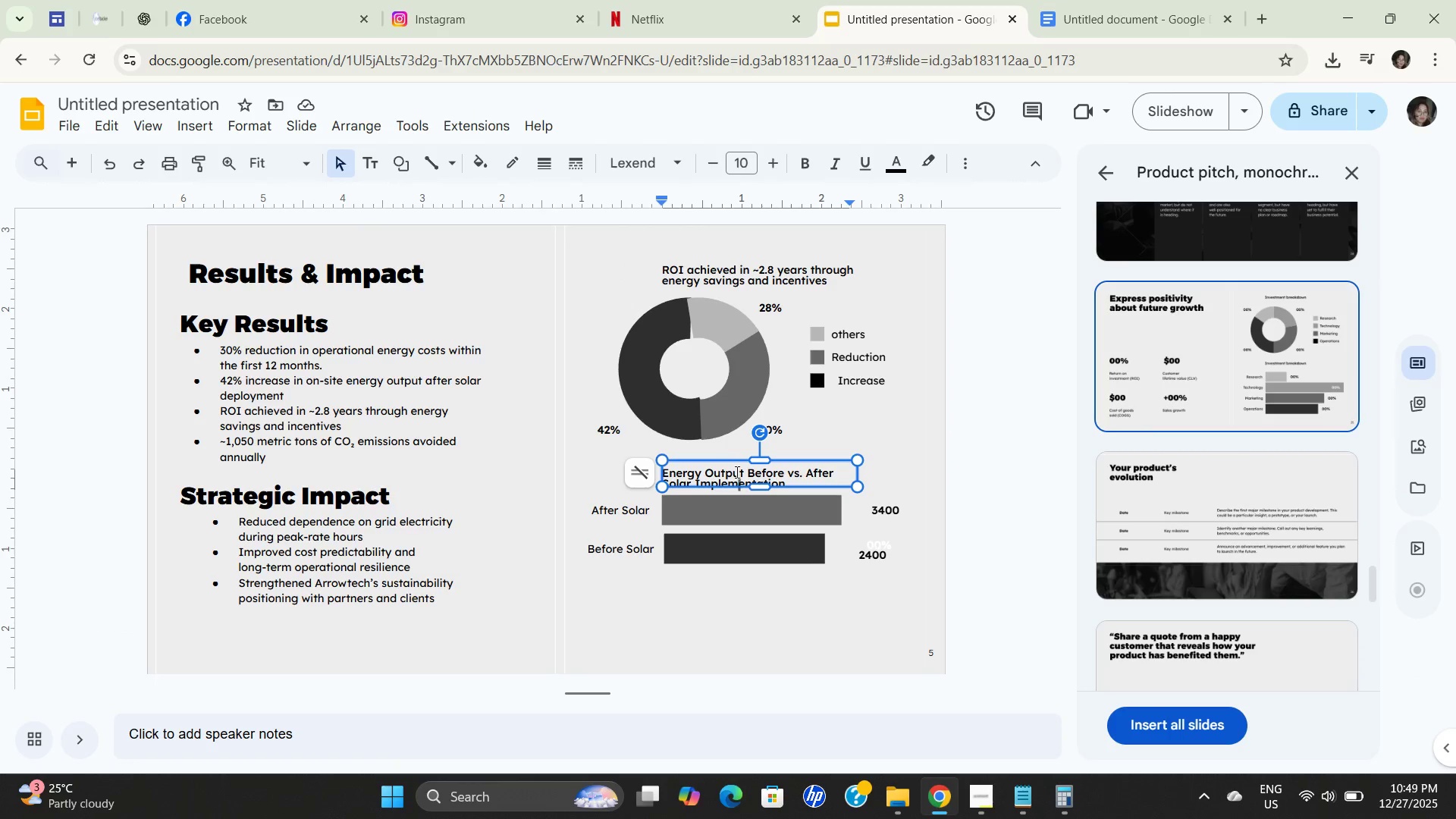 
key(Control+A)
 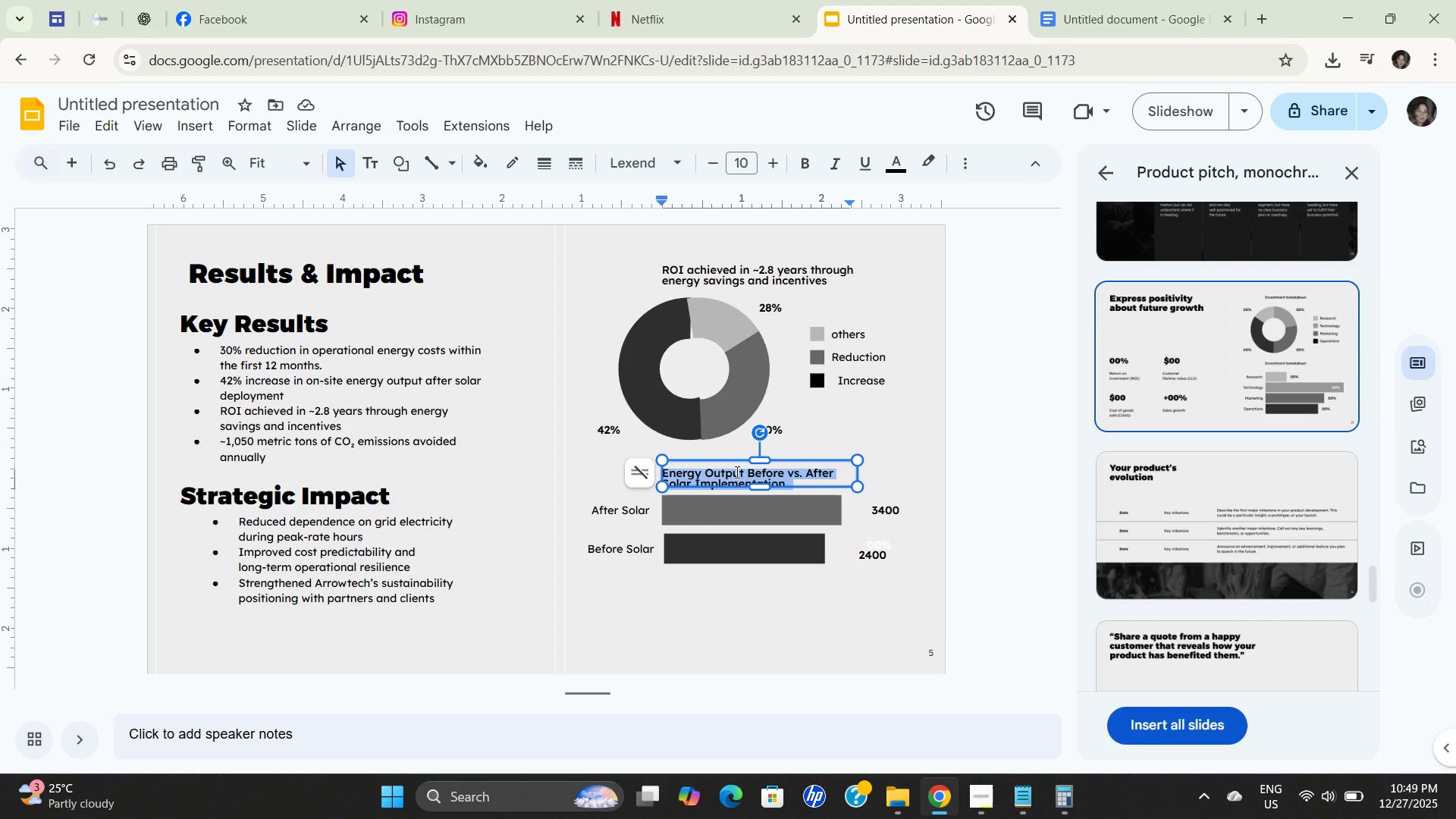 
key(Control+C)
 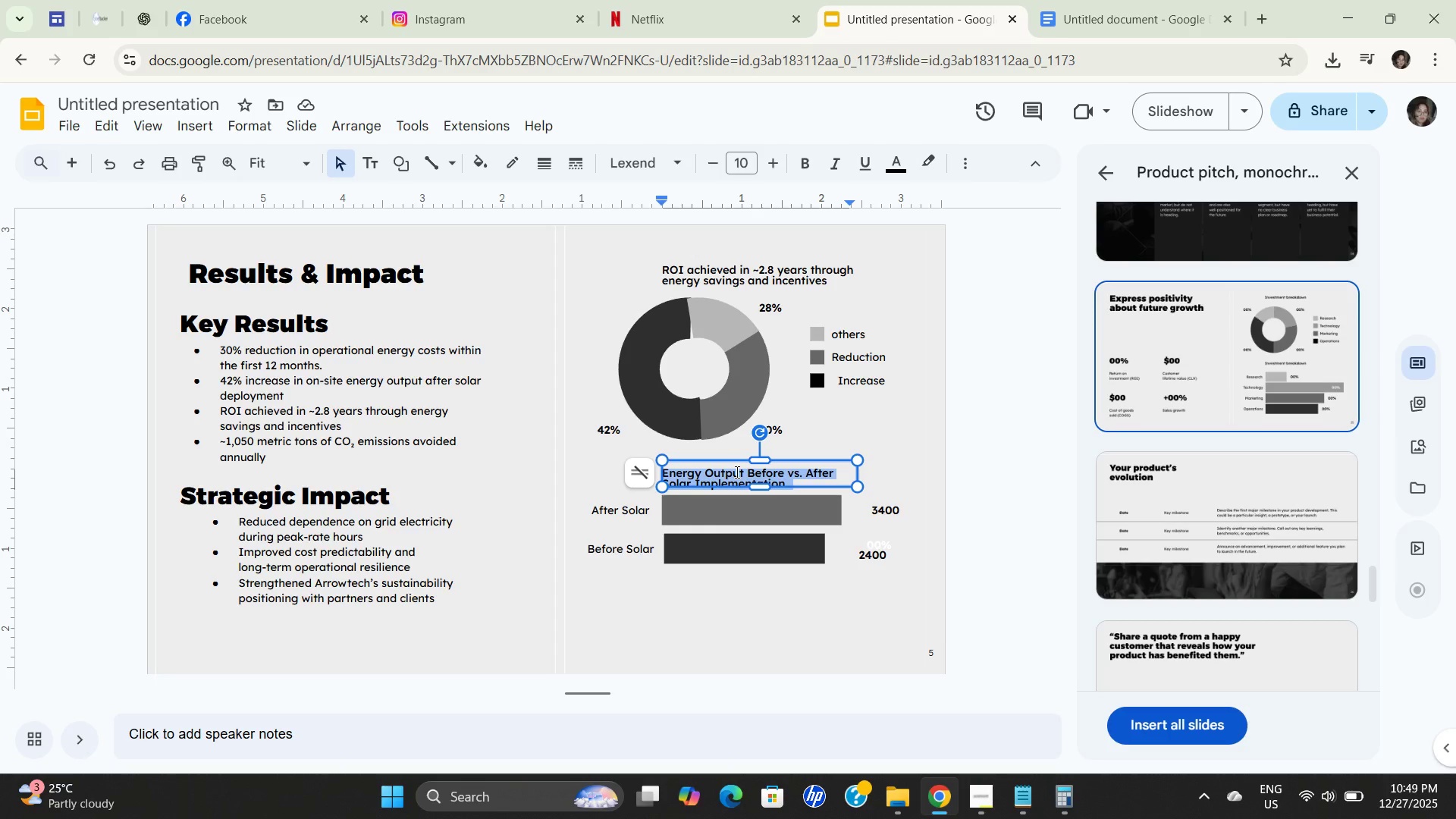 
key(Control+C)
 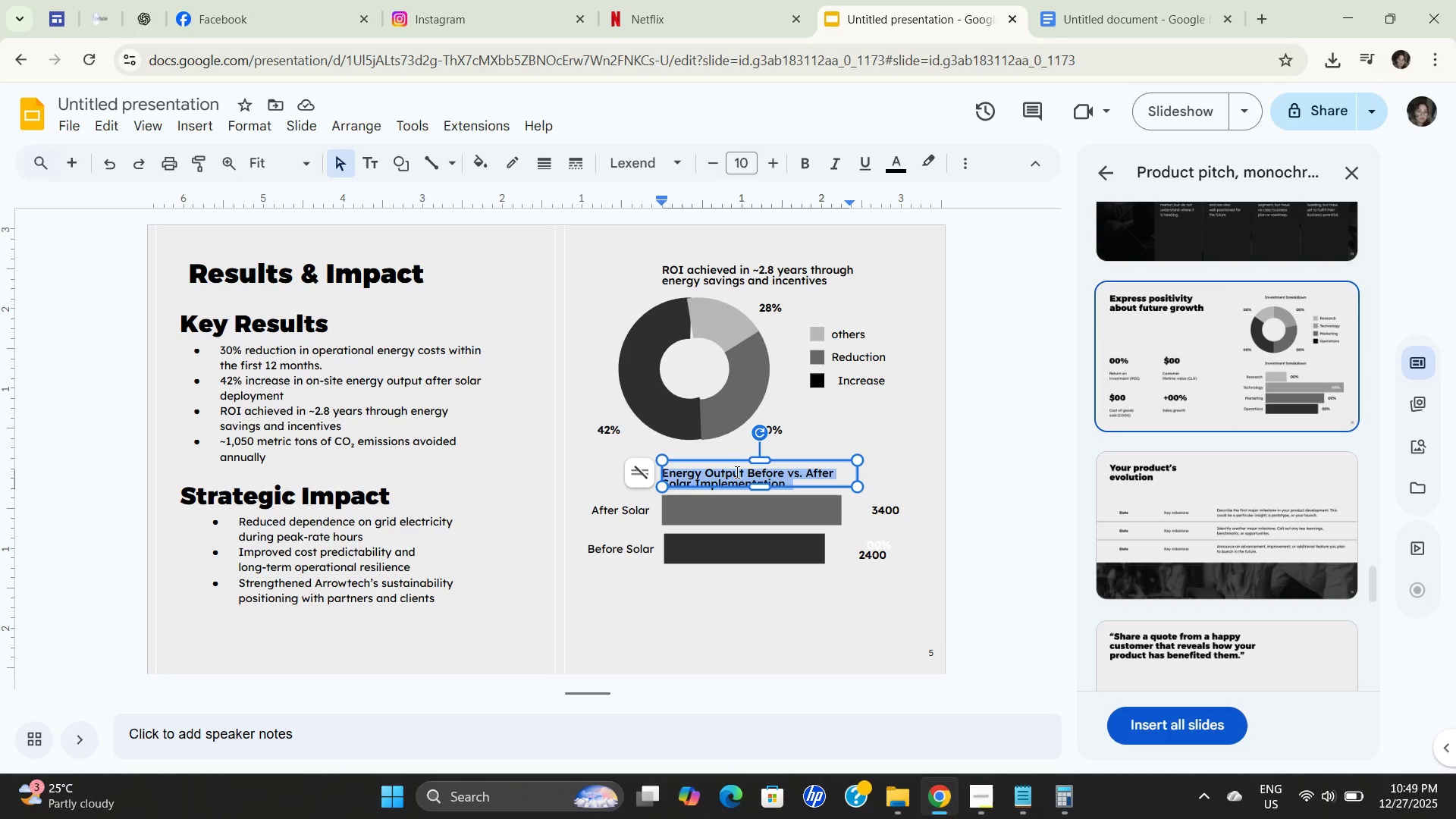 
key(Control+C)
 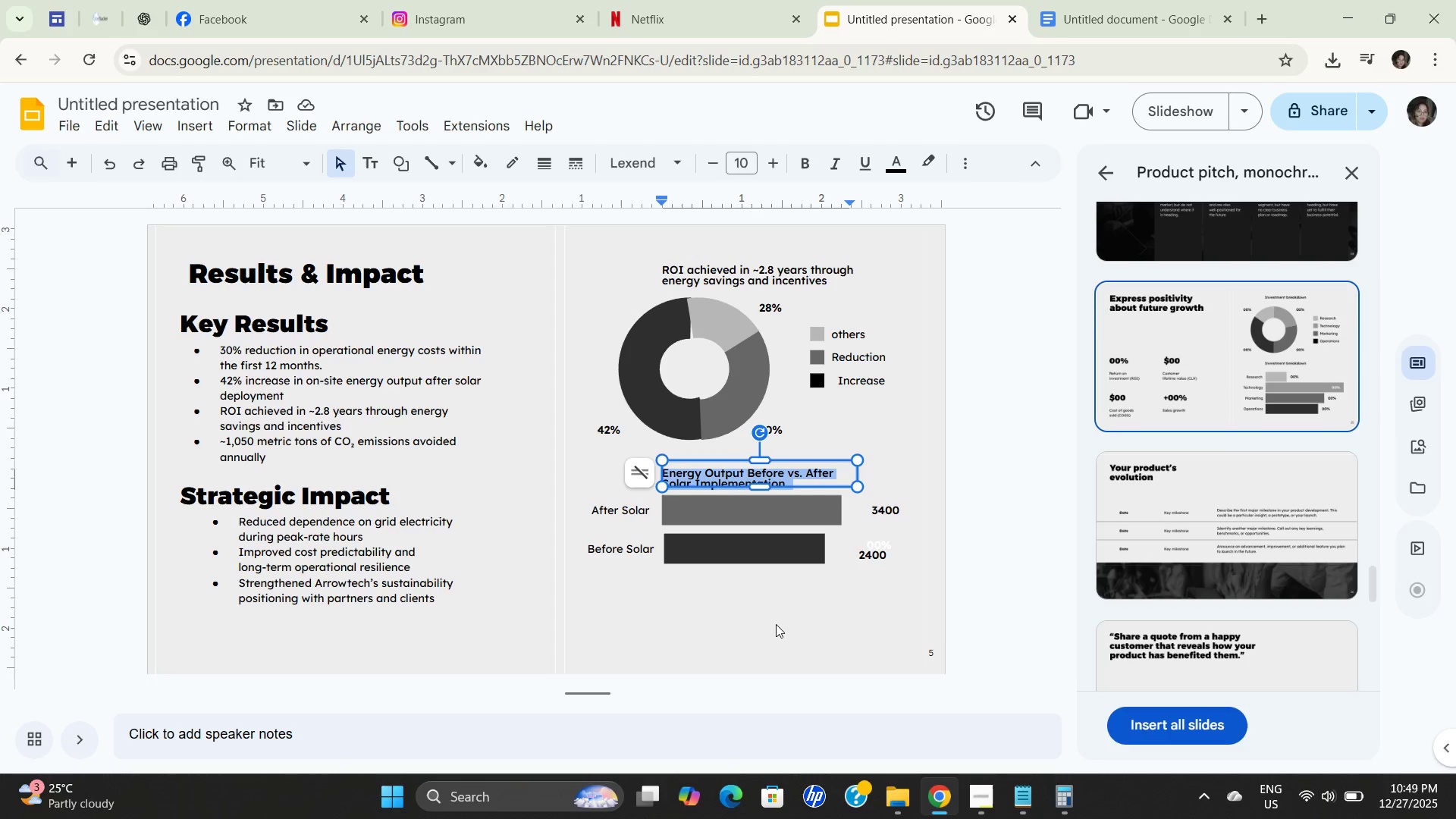 
left_click([774, 624])
 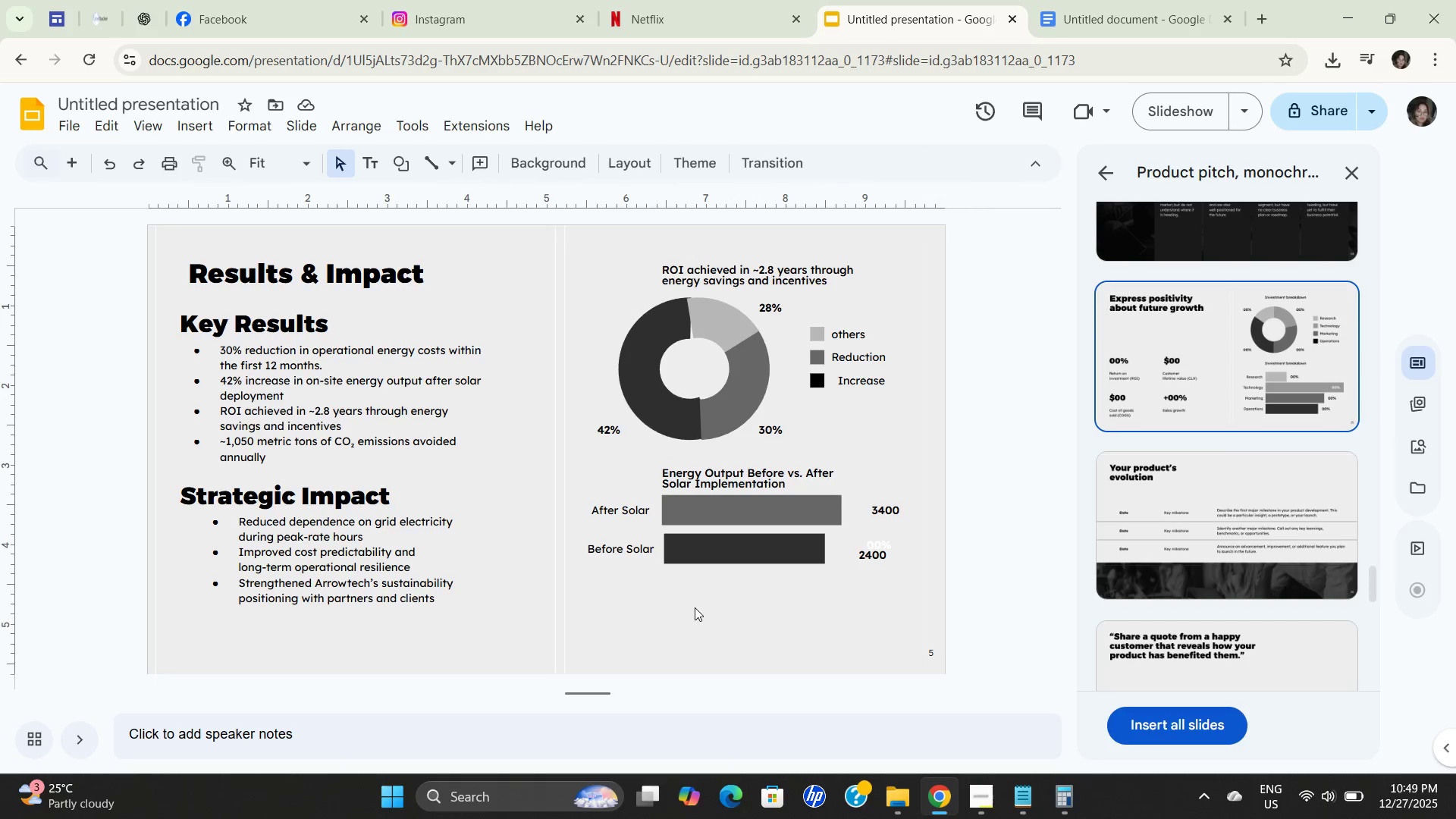 
key(Control+V)
 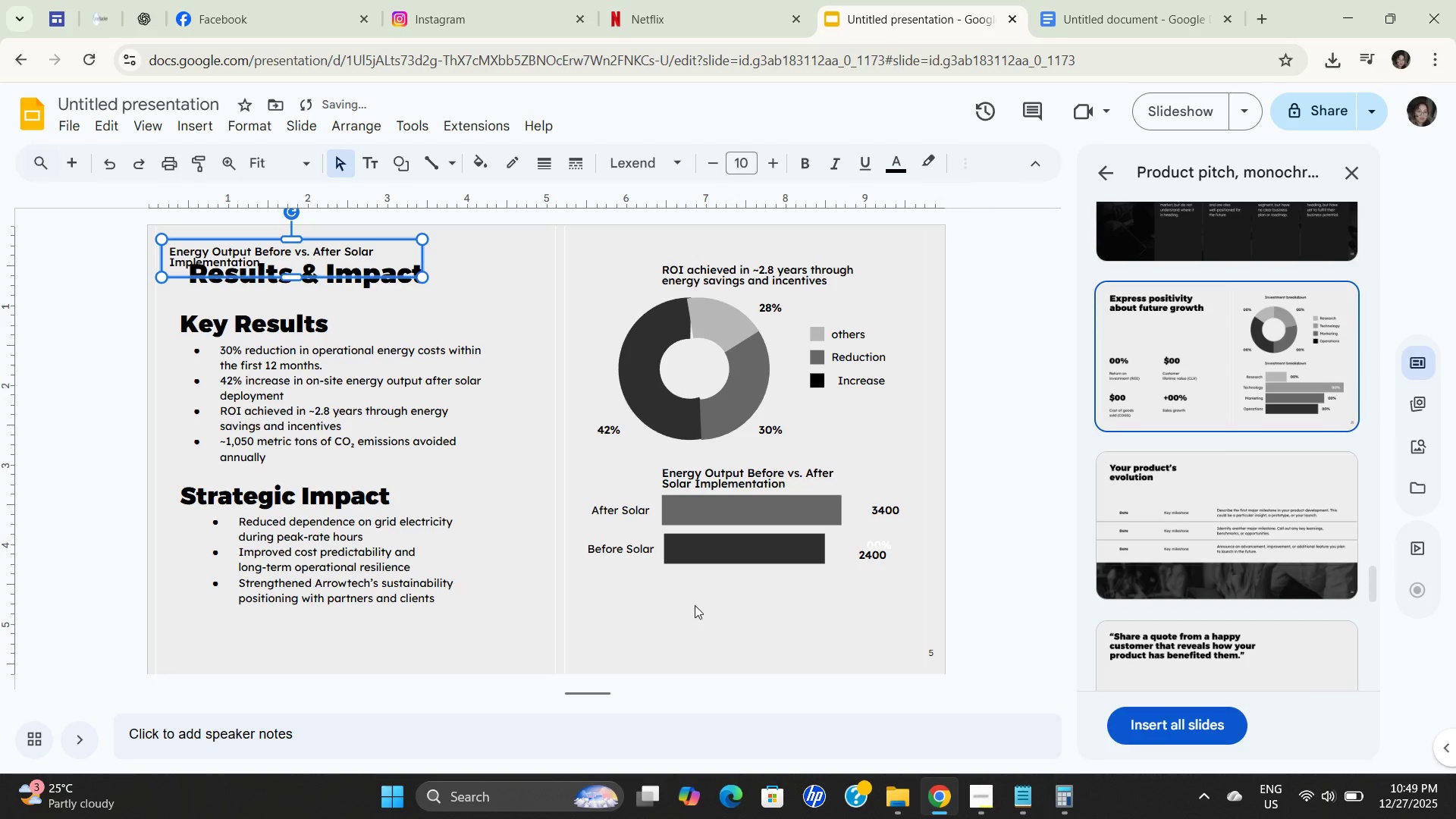 
left_click_drag(start_coordinate=[695, 605], to_coordinate=[696, 599])
 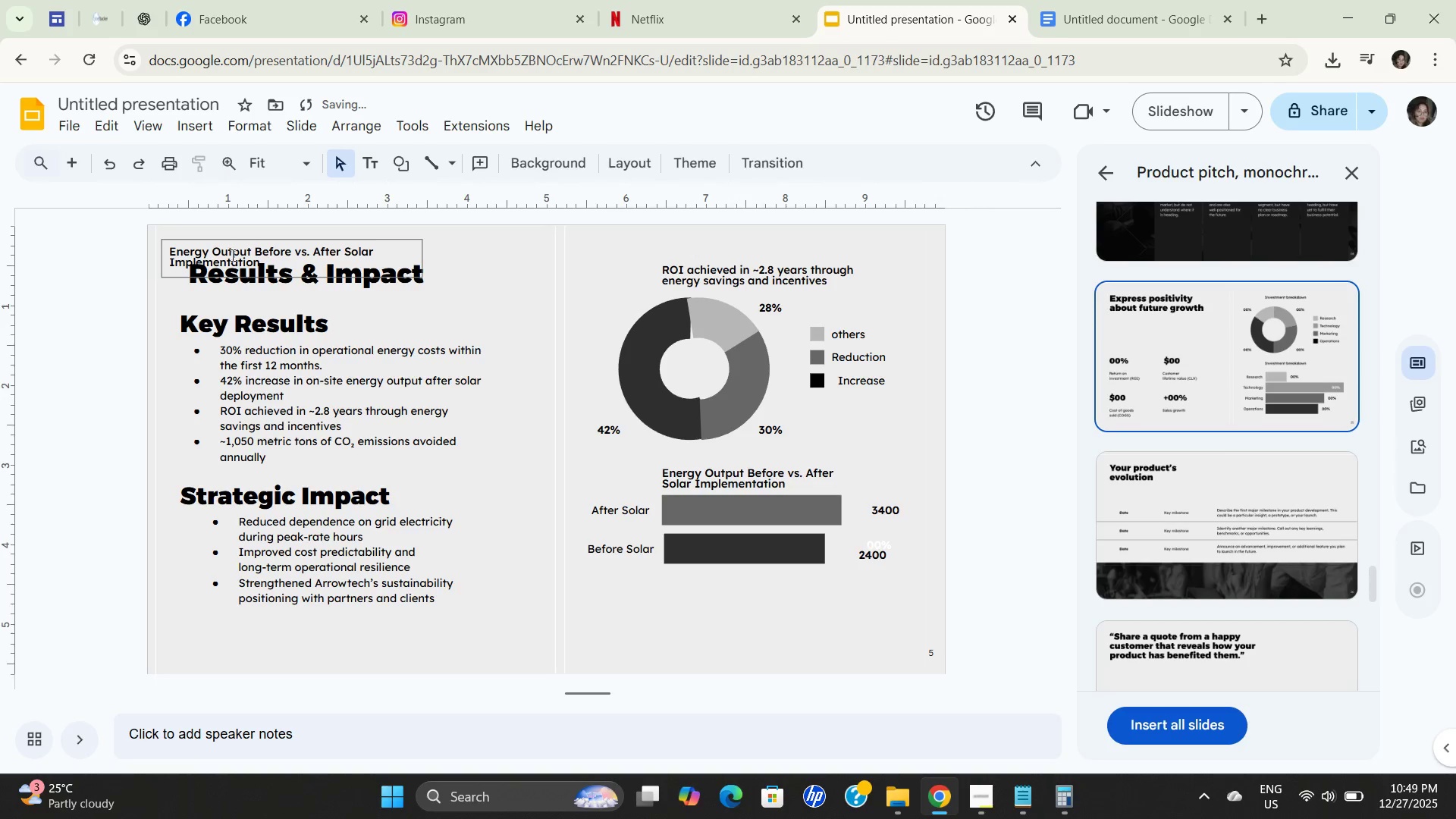 
left_click([231, 260])
 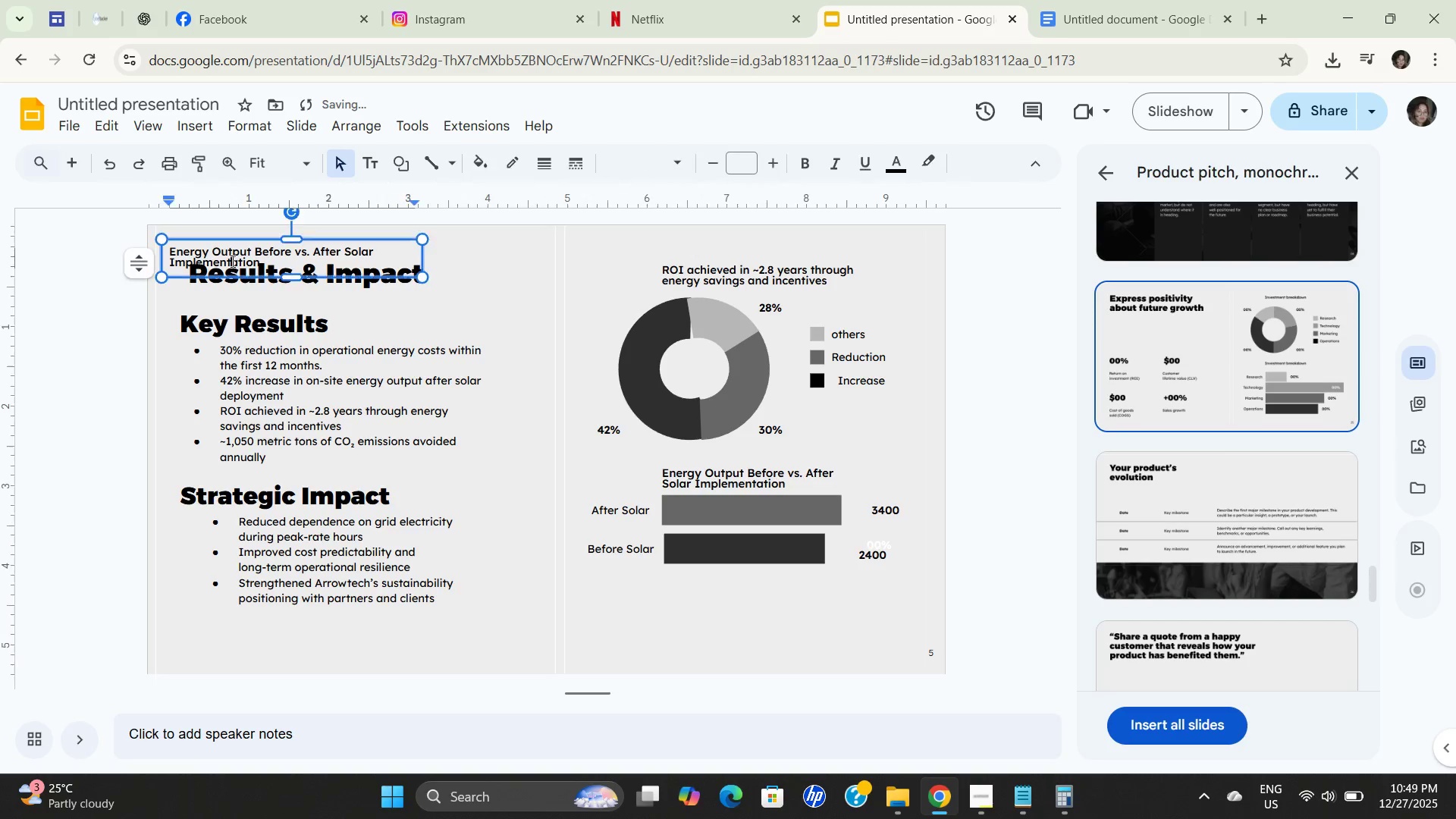 
double_click([231, 261])
 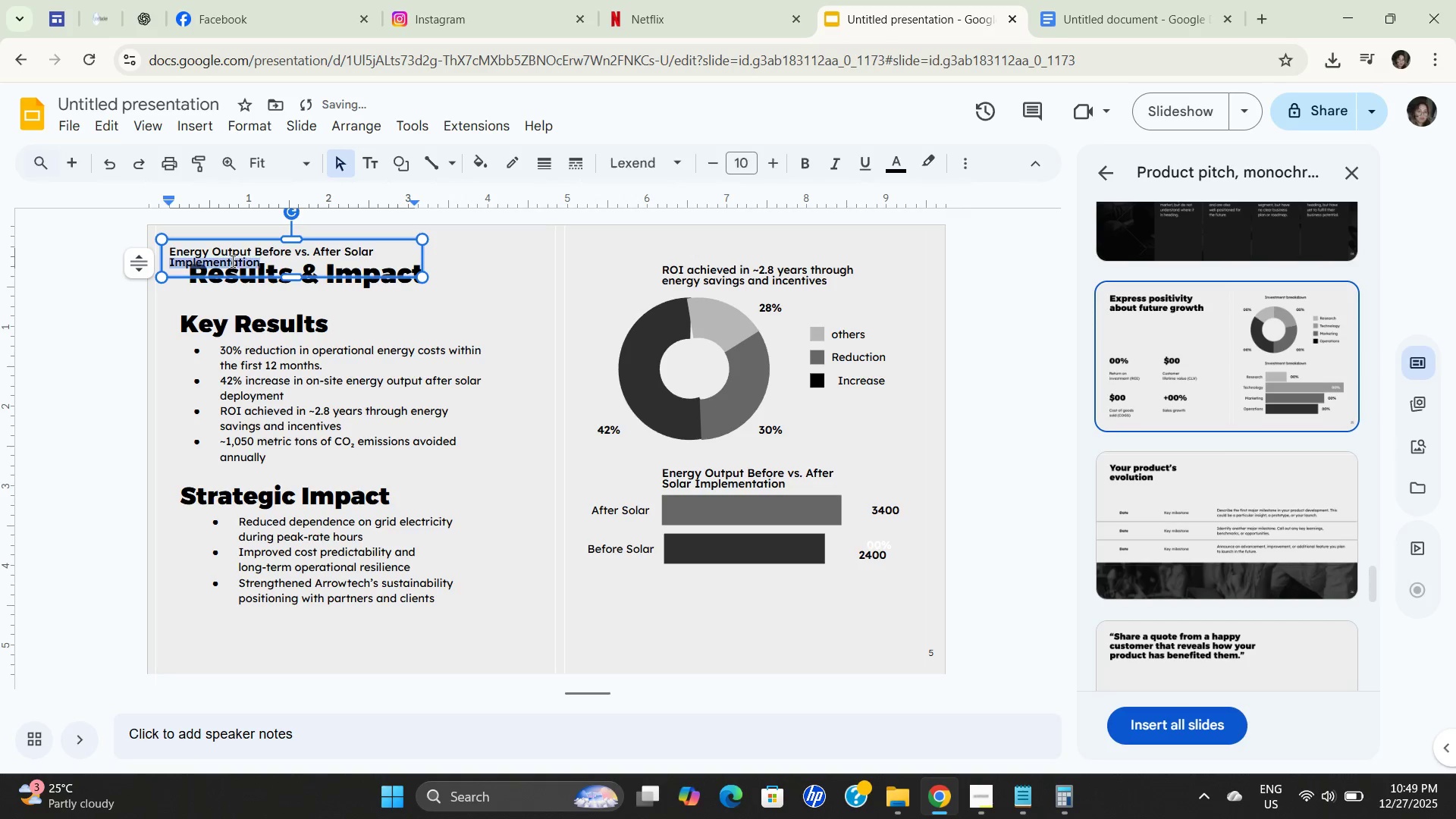 
triple_click([231, 261])
 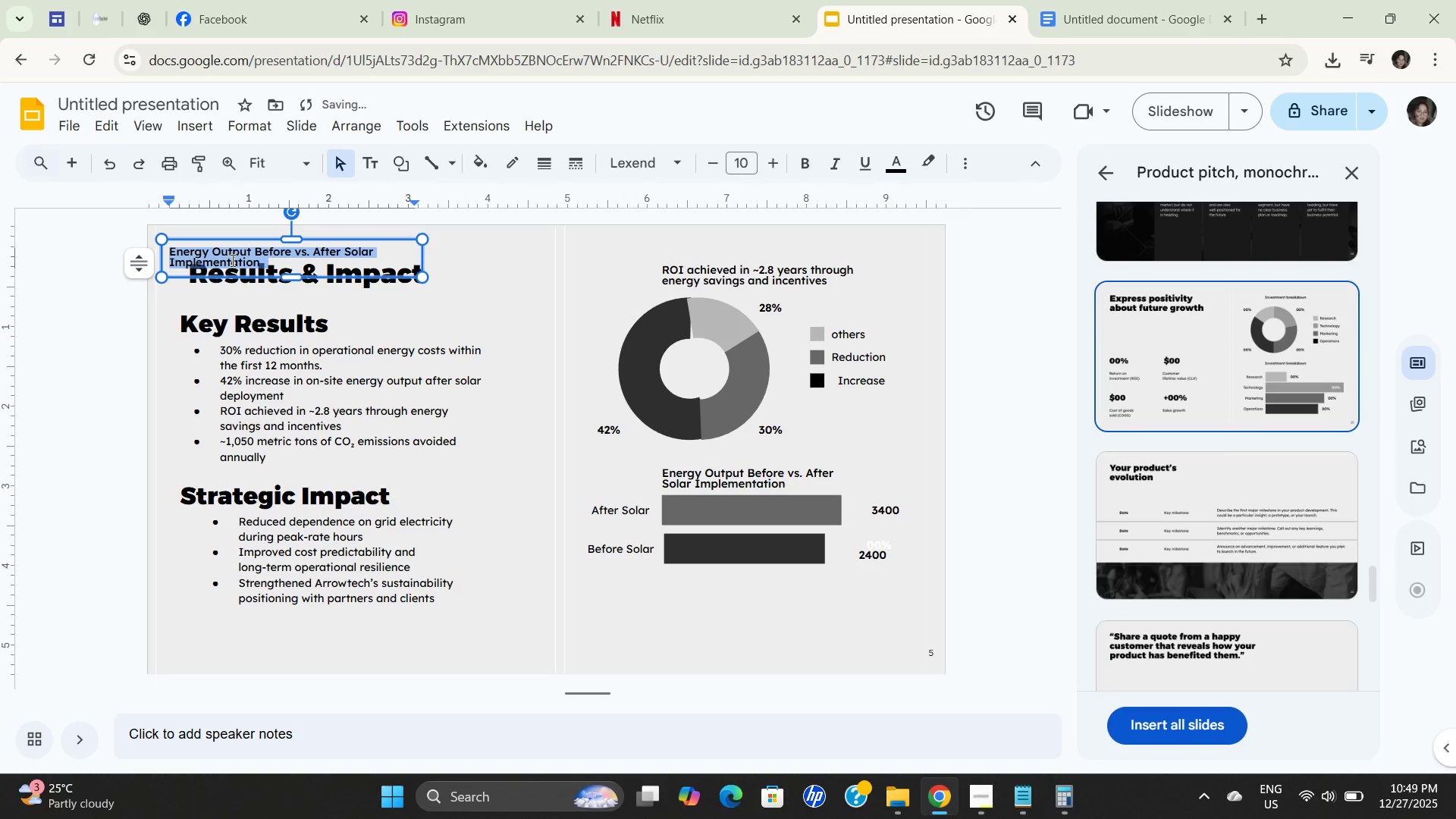 
key(Control+V)
 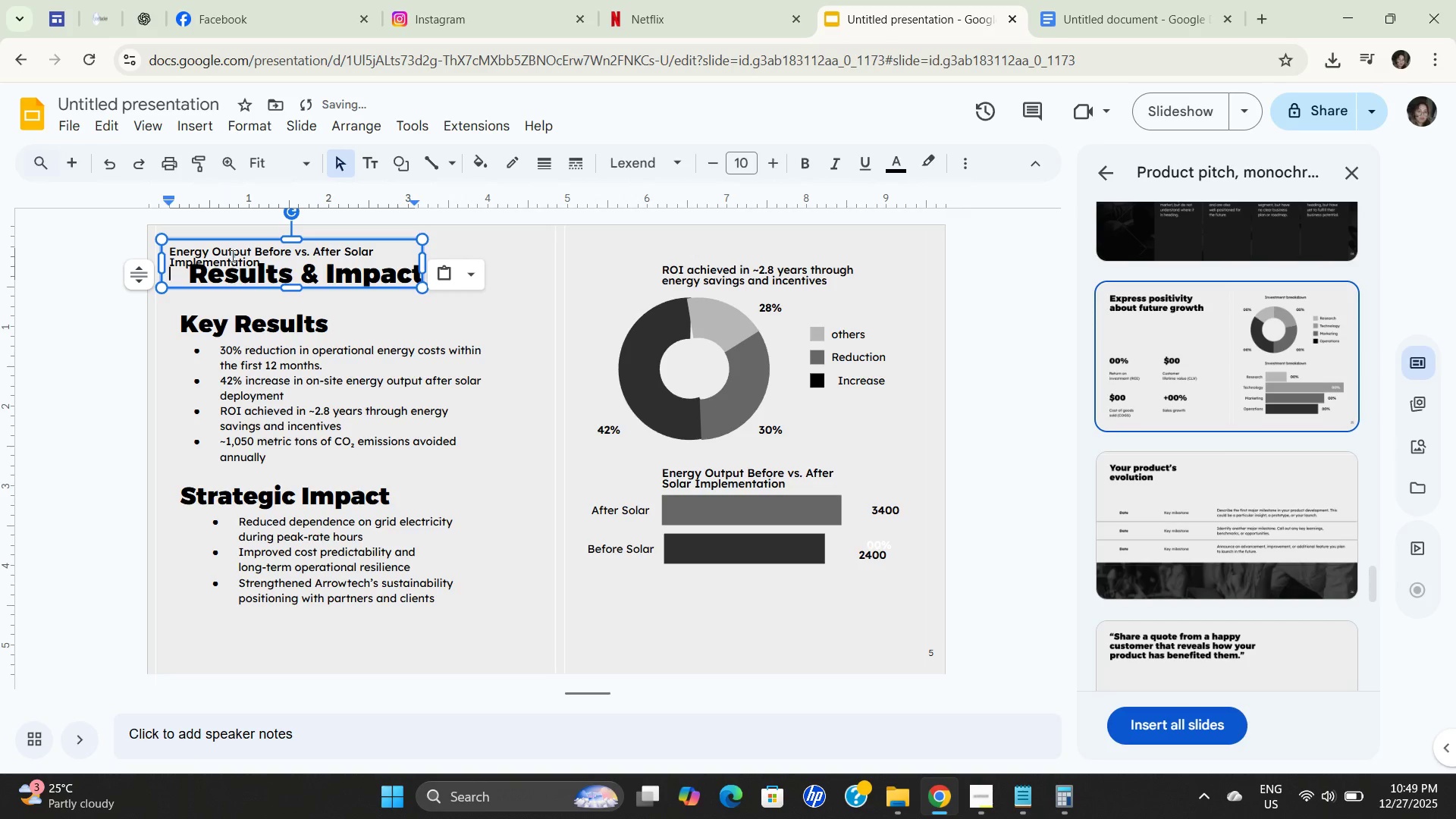 
key(Control+A)
 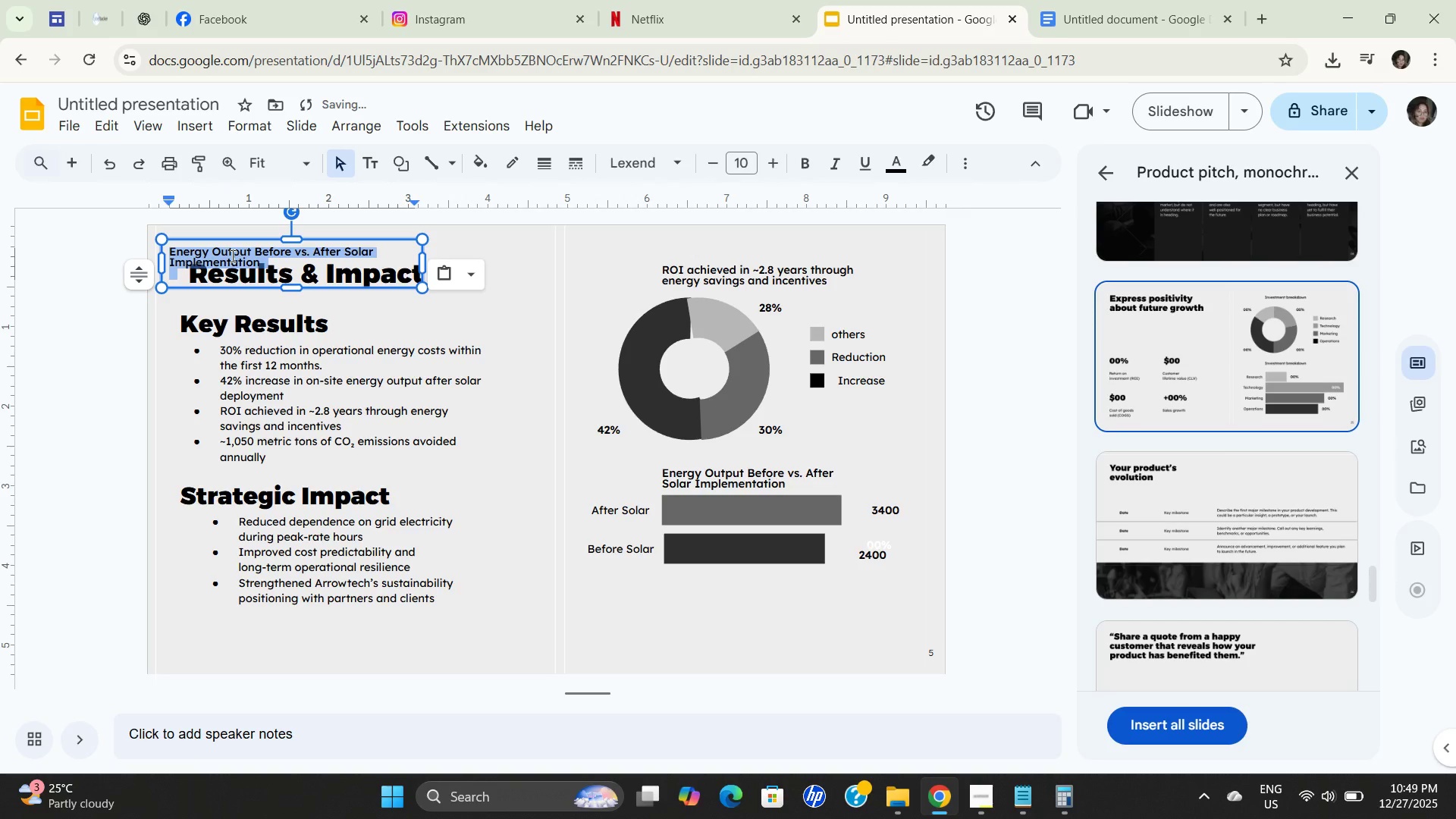 
key(Backspace)
 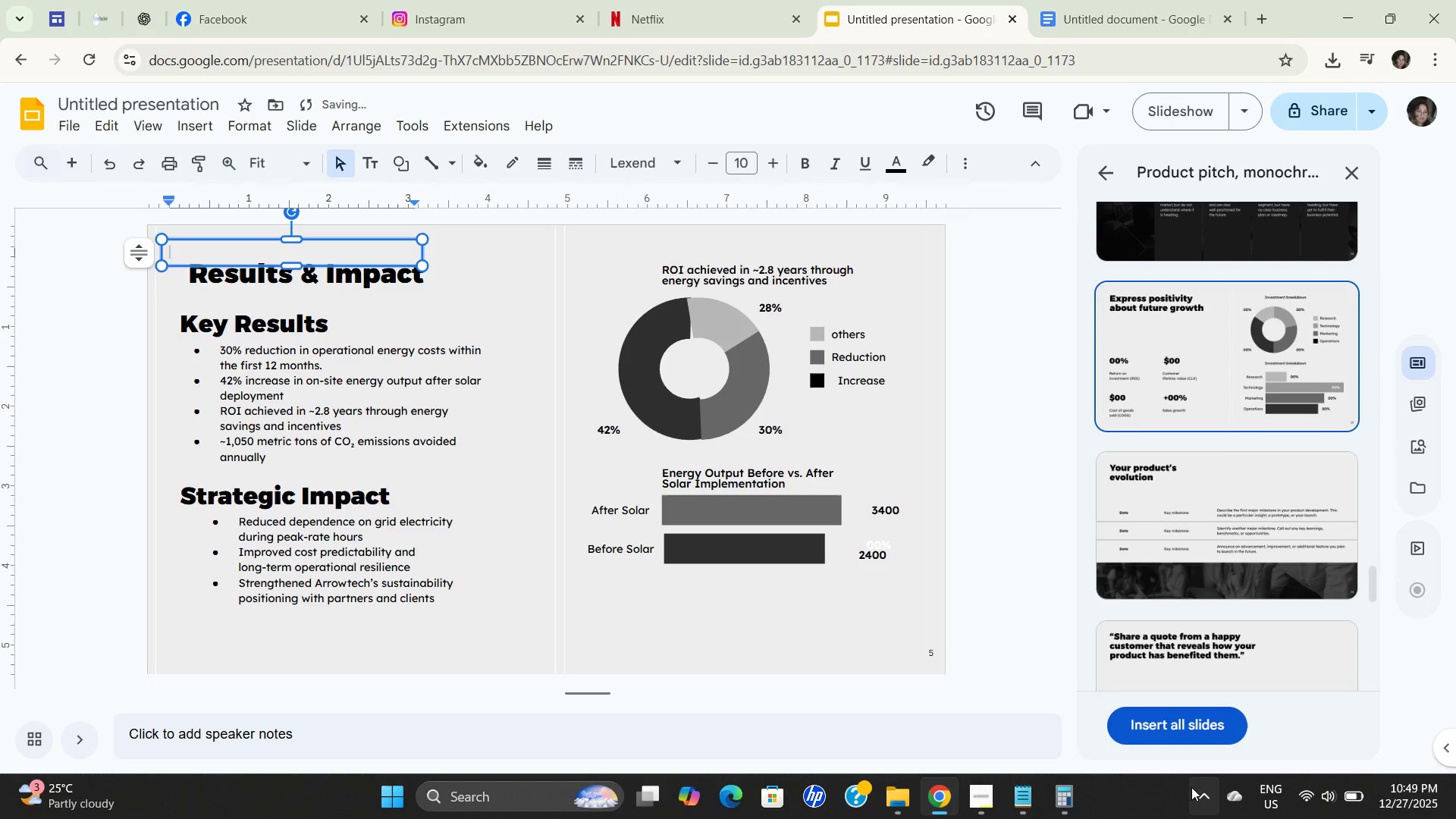 
left_click([1019, 793])
 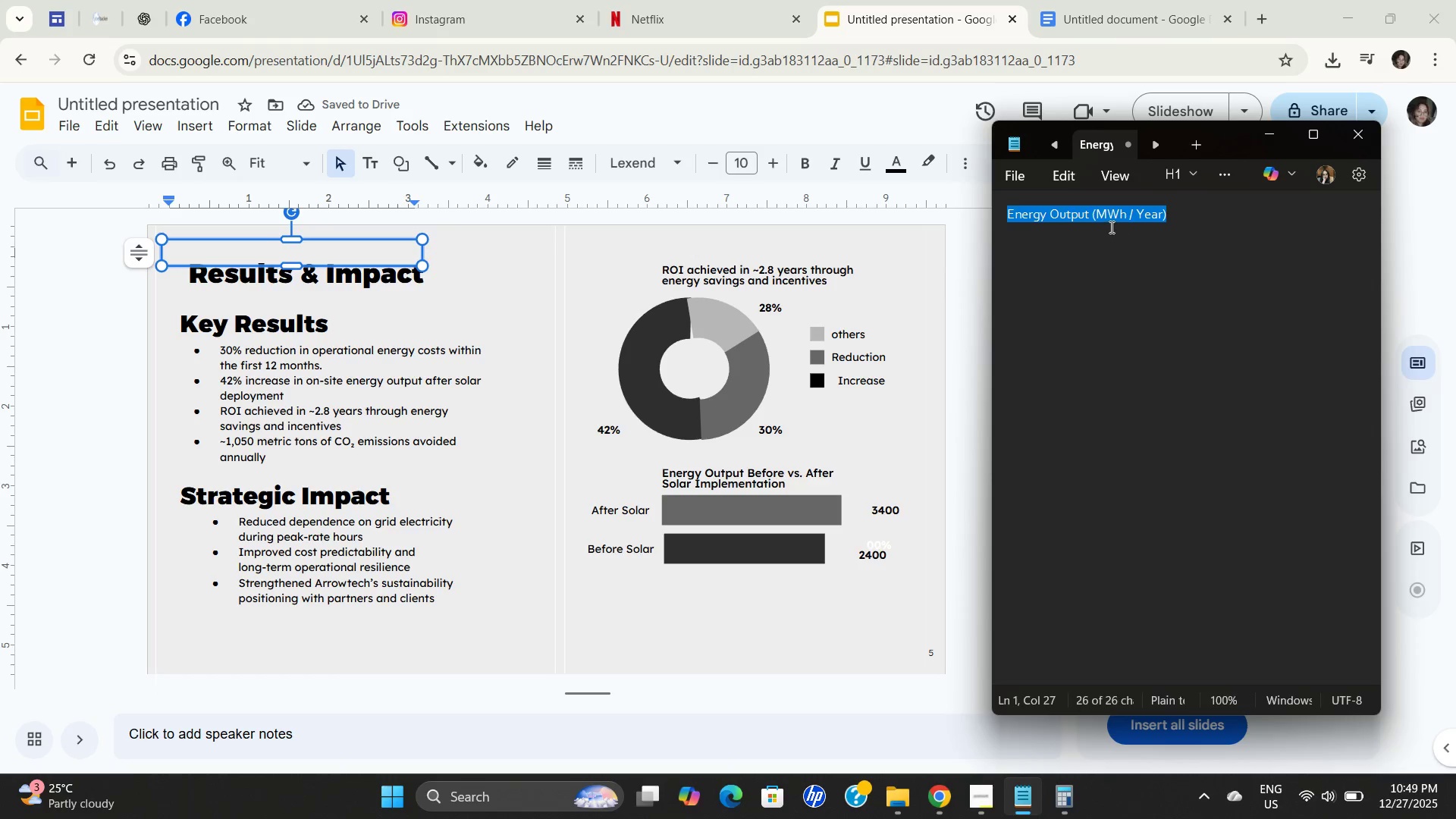 
double_click([1110, 227])
 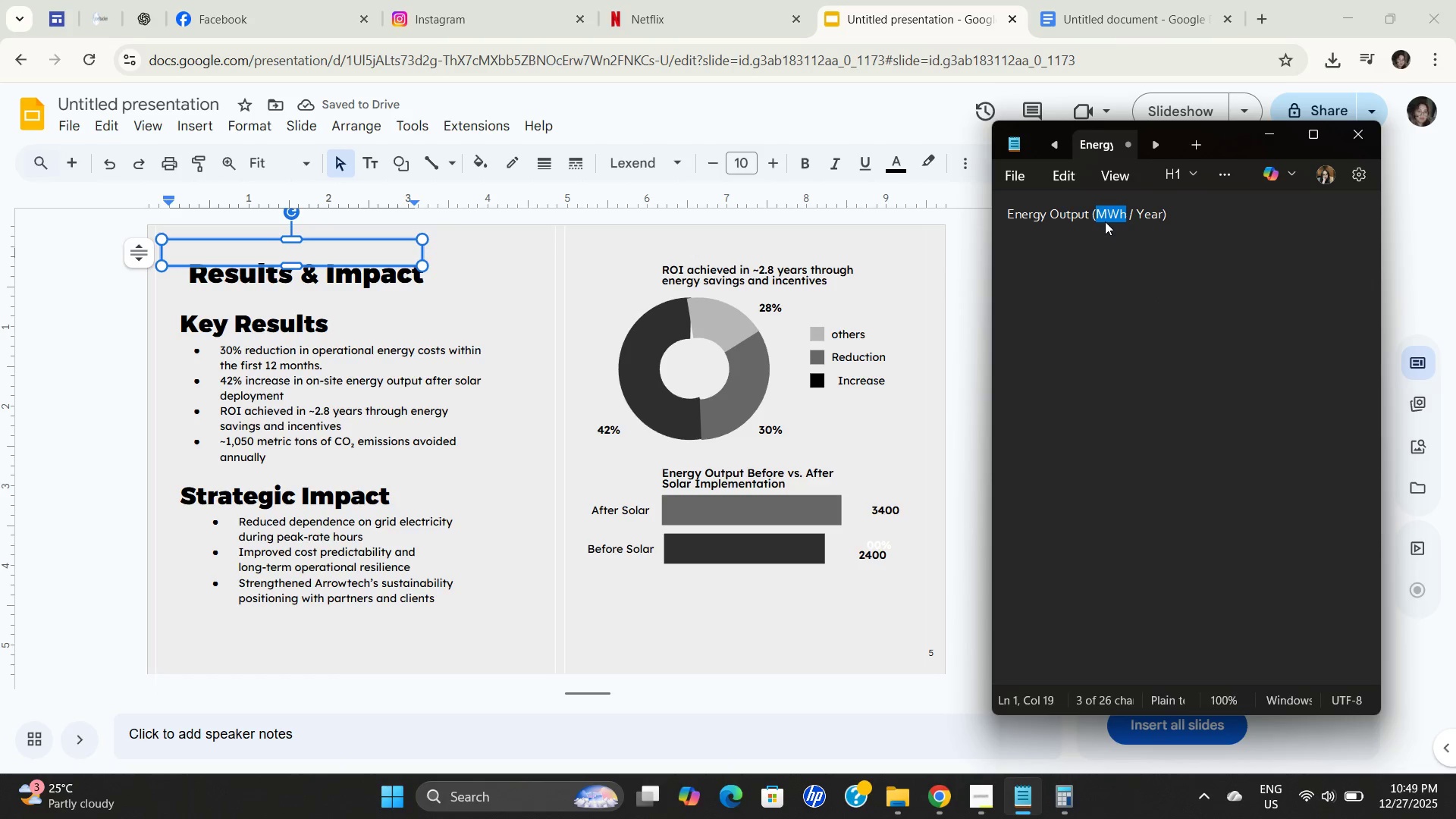 
left_click([1105, 221])
 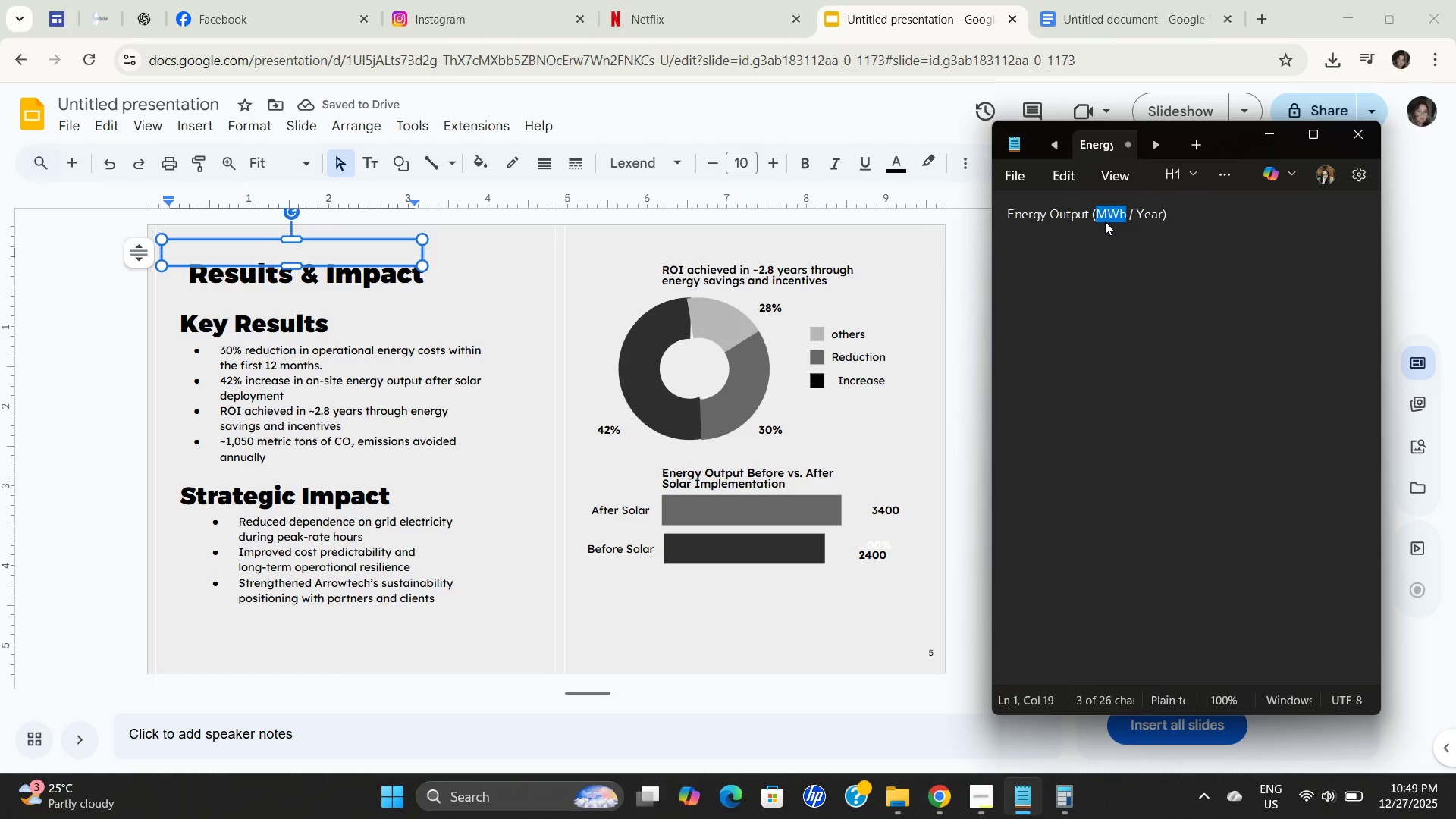 
key(Control+ControlLeft)
 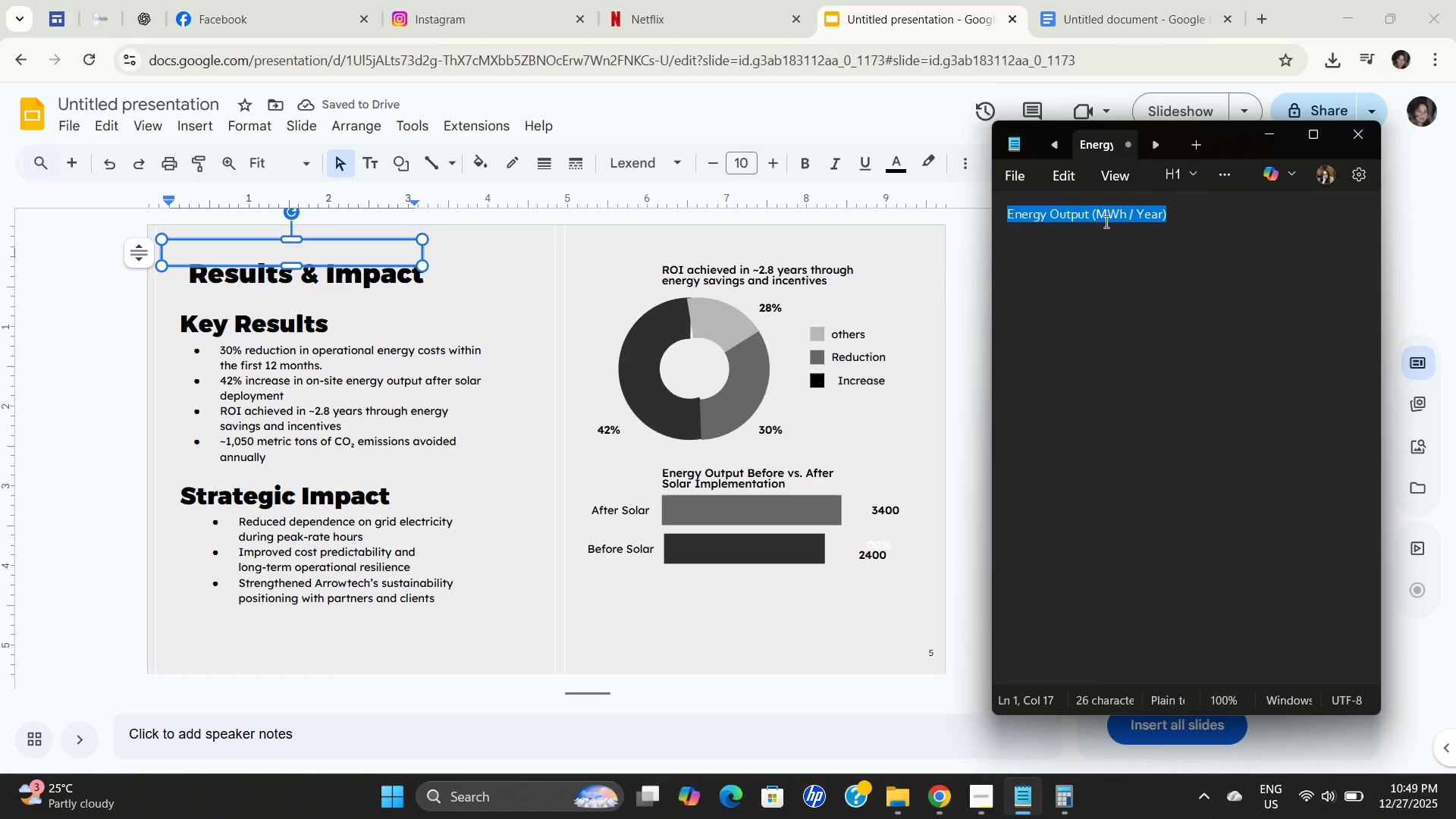 
key(Control+A)
 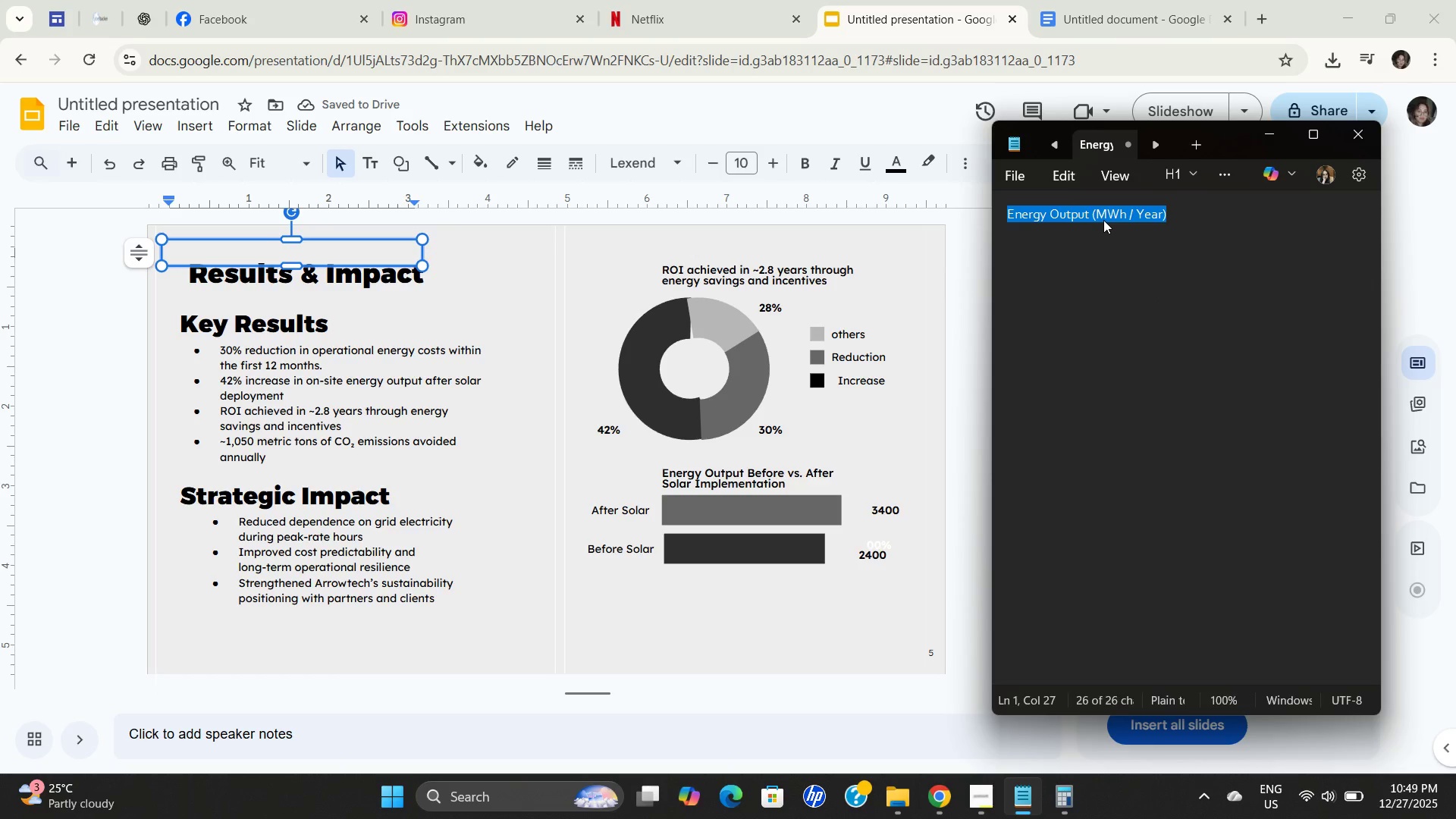 
key(Control+C)
 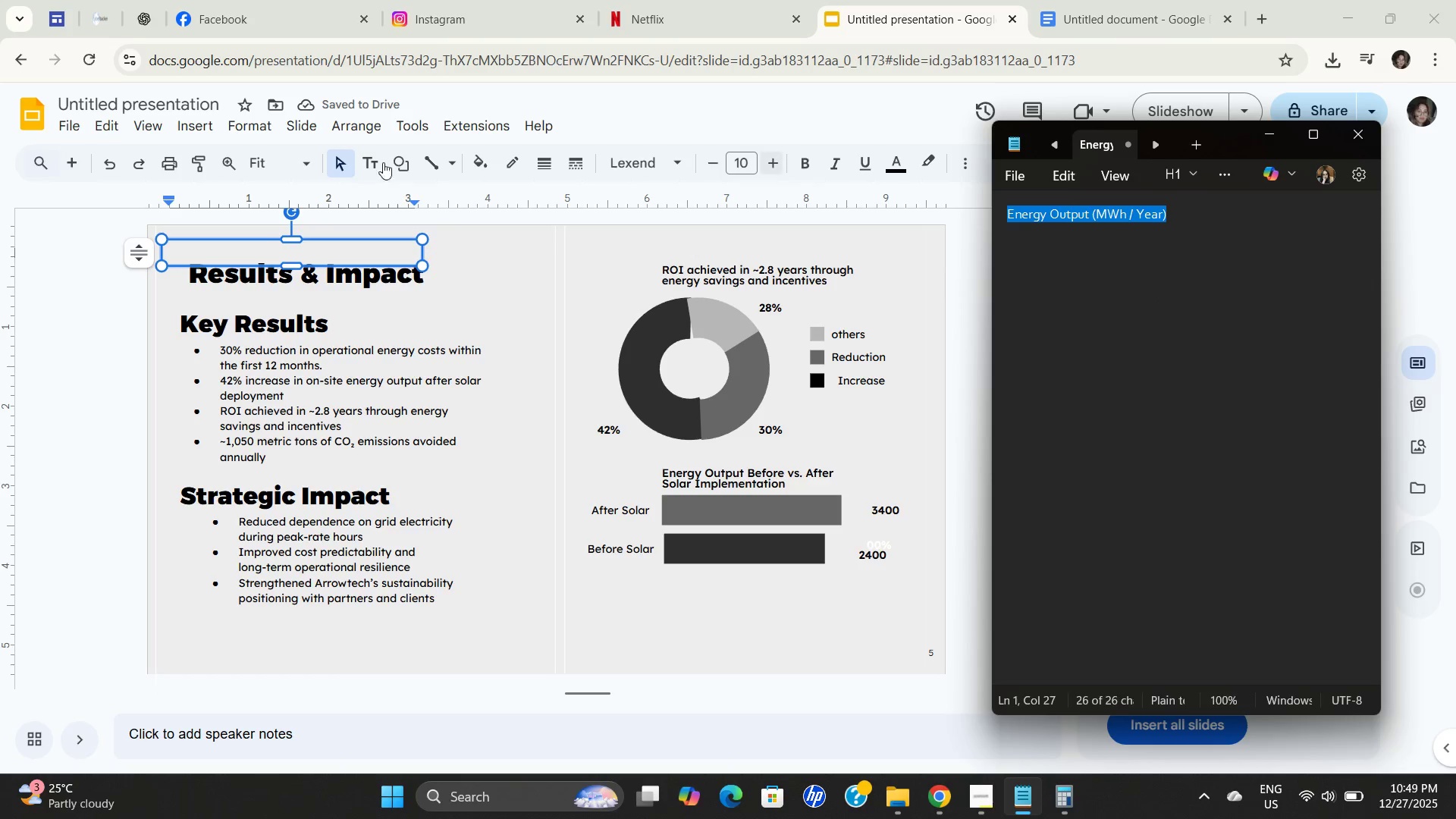 
key(Control+C)
 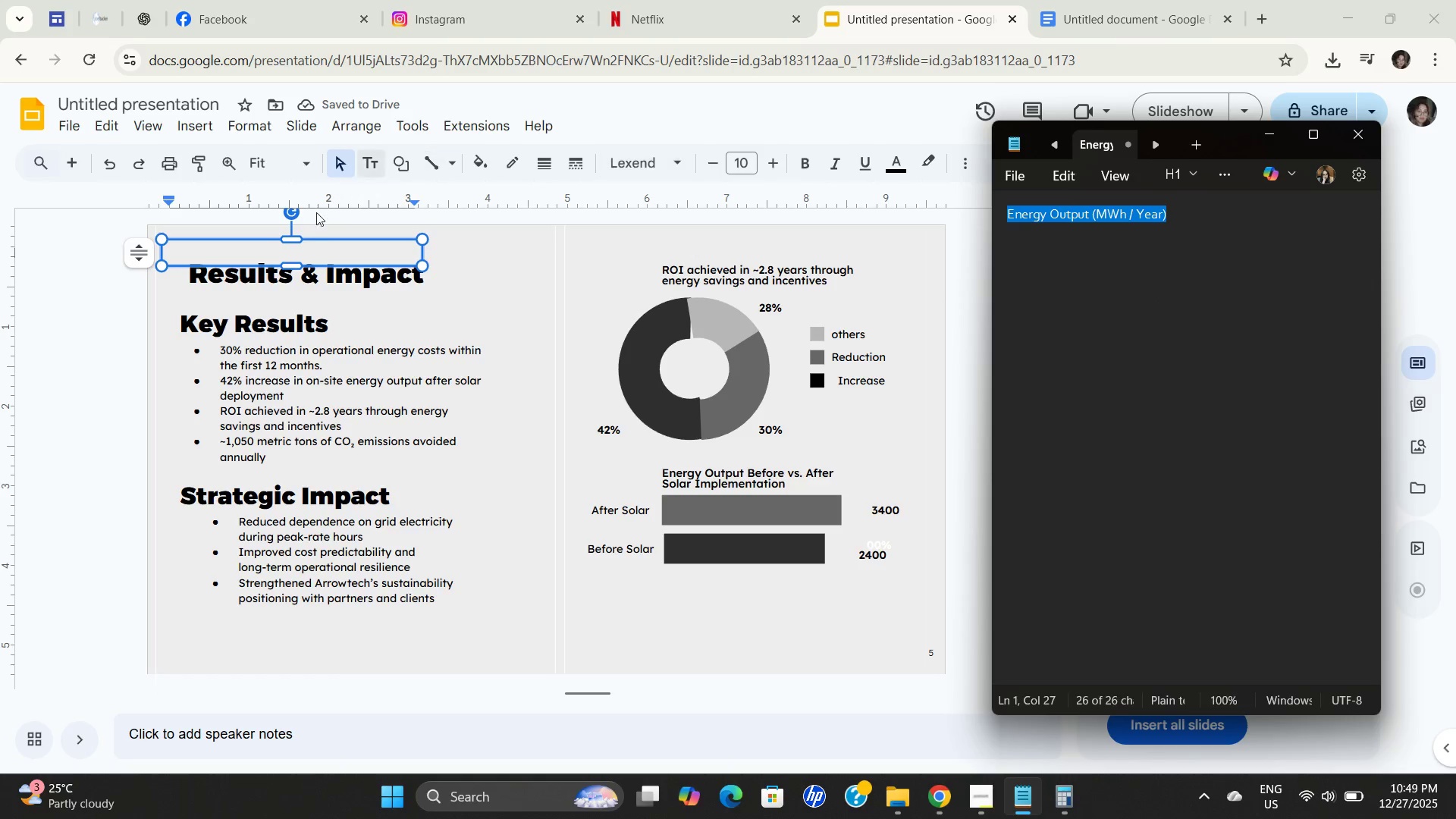 
key(Control+C)
 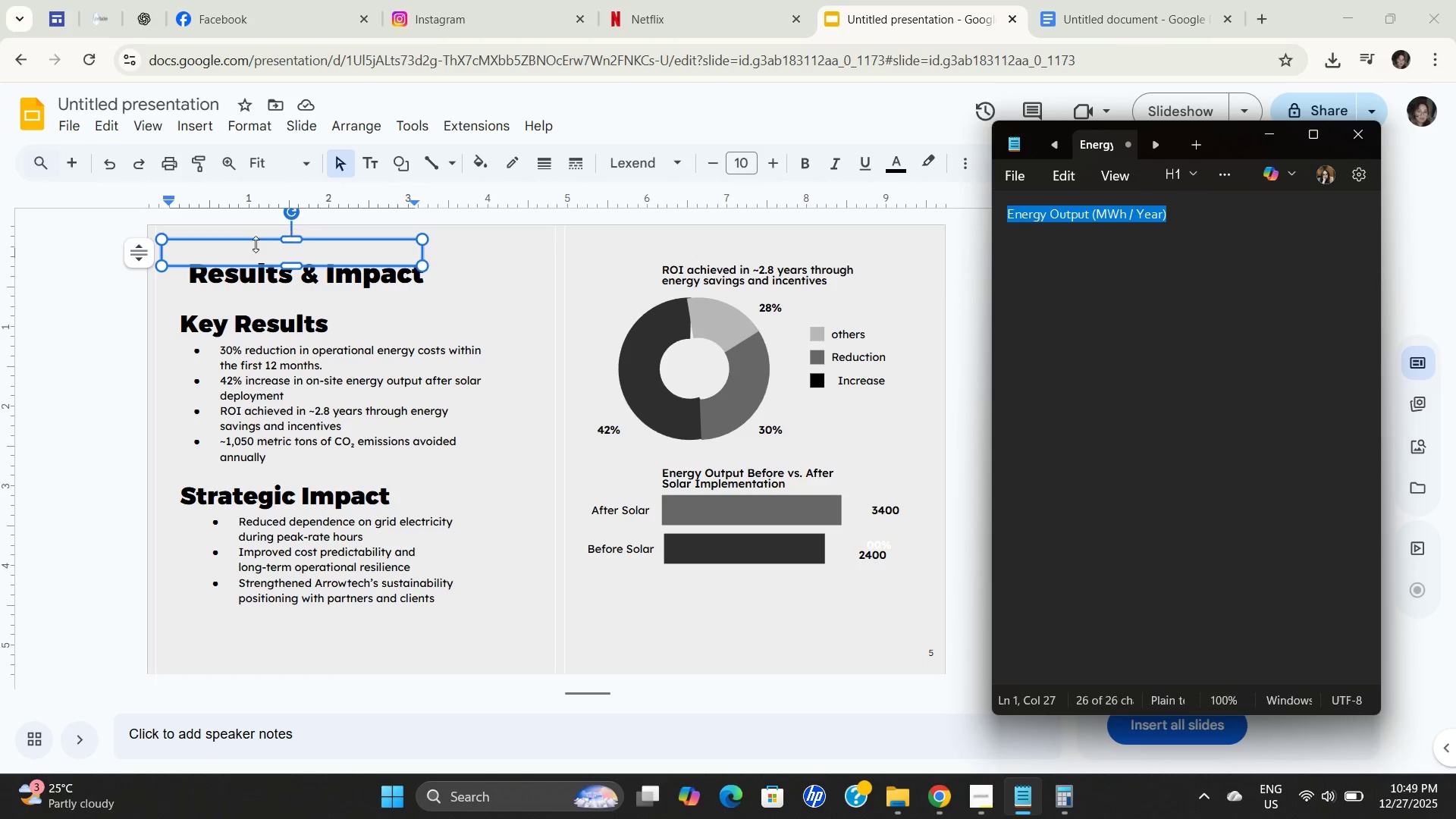 
key(Control+C)
 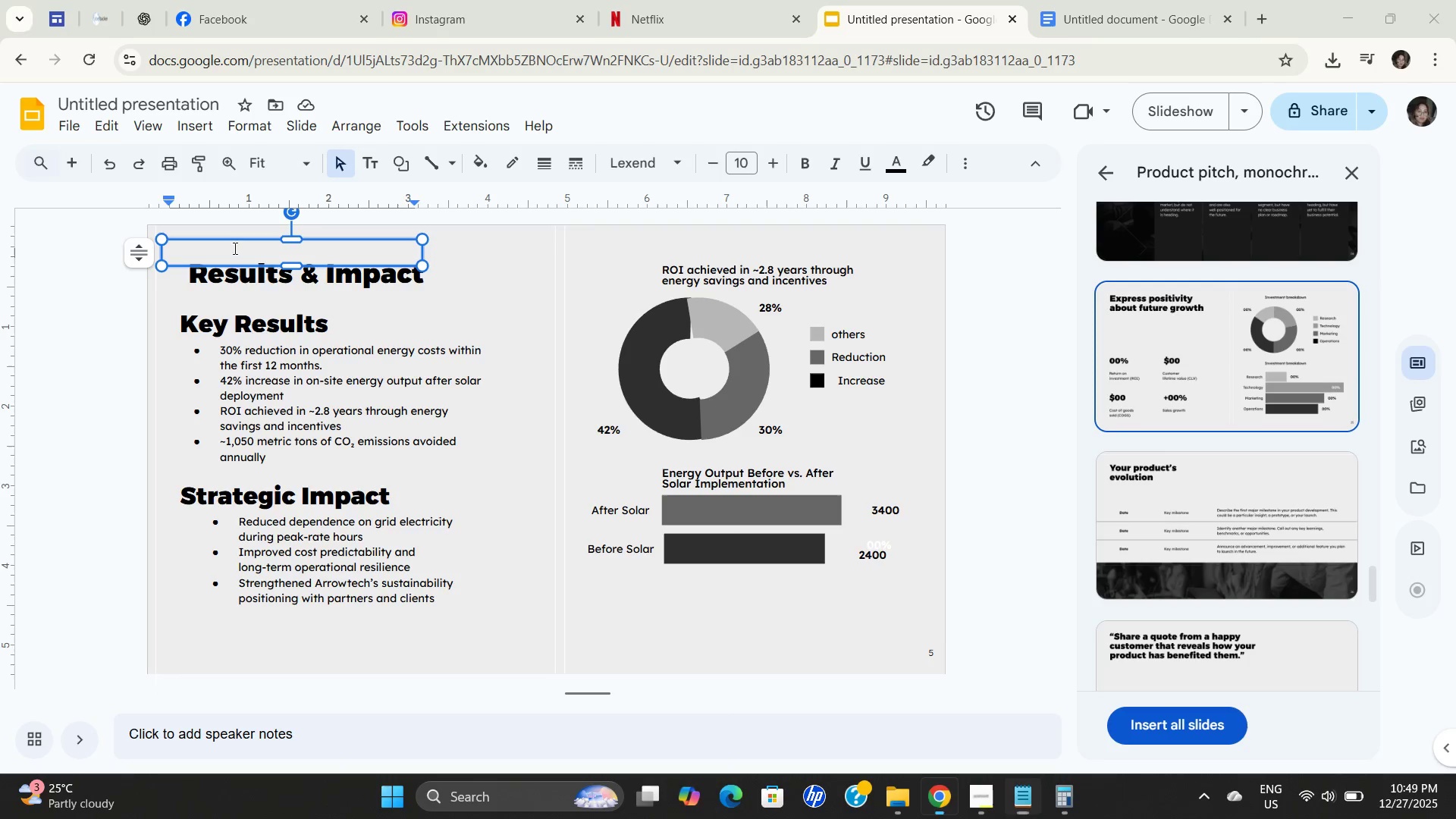 
left_click([234, 248])
 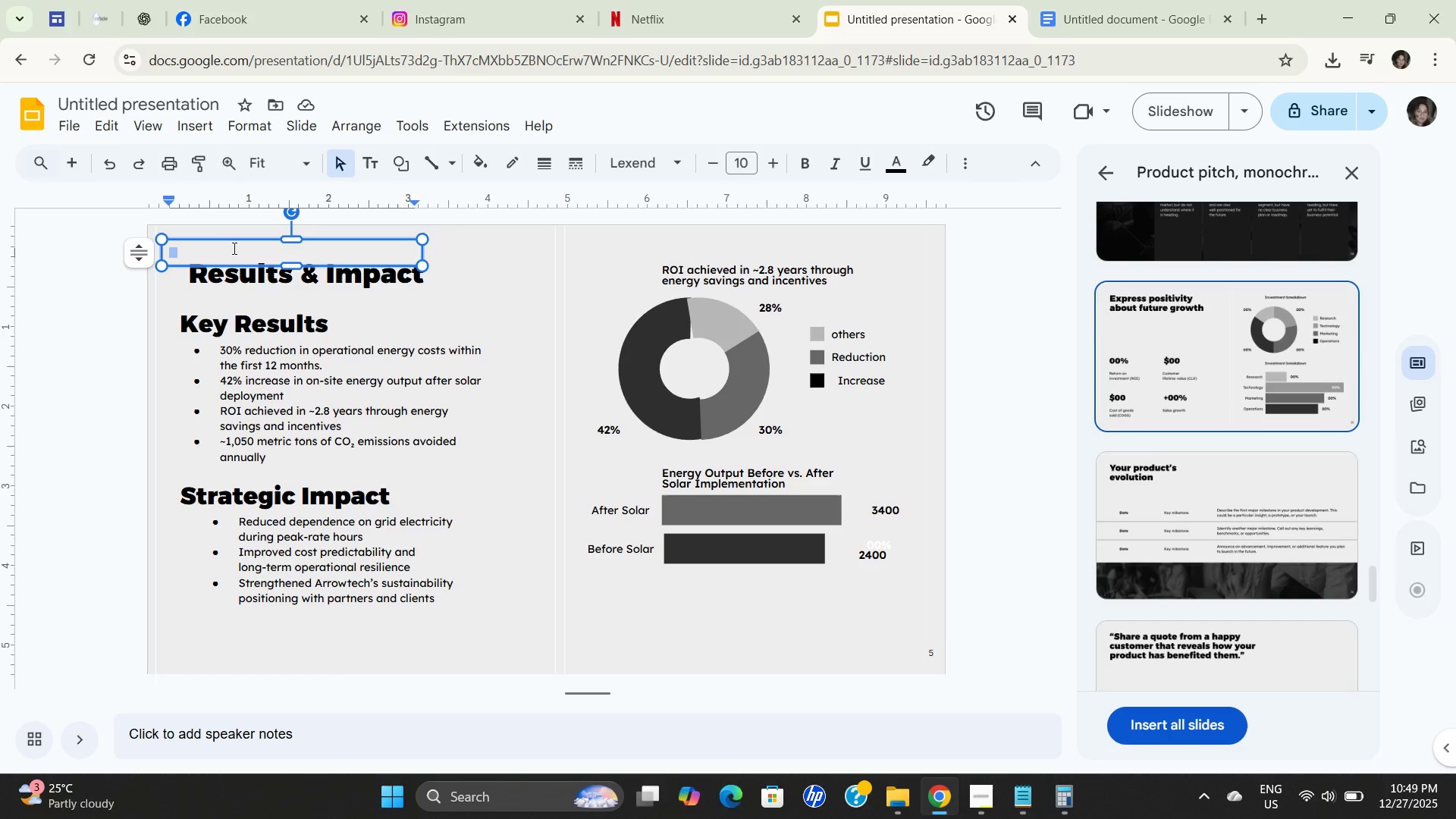 
key(Control+ControlLeft)
 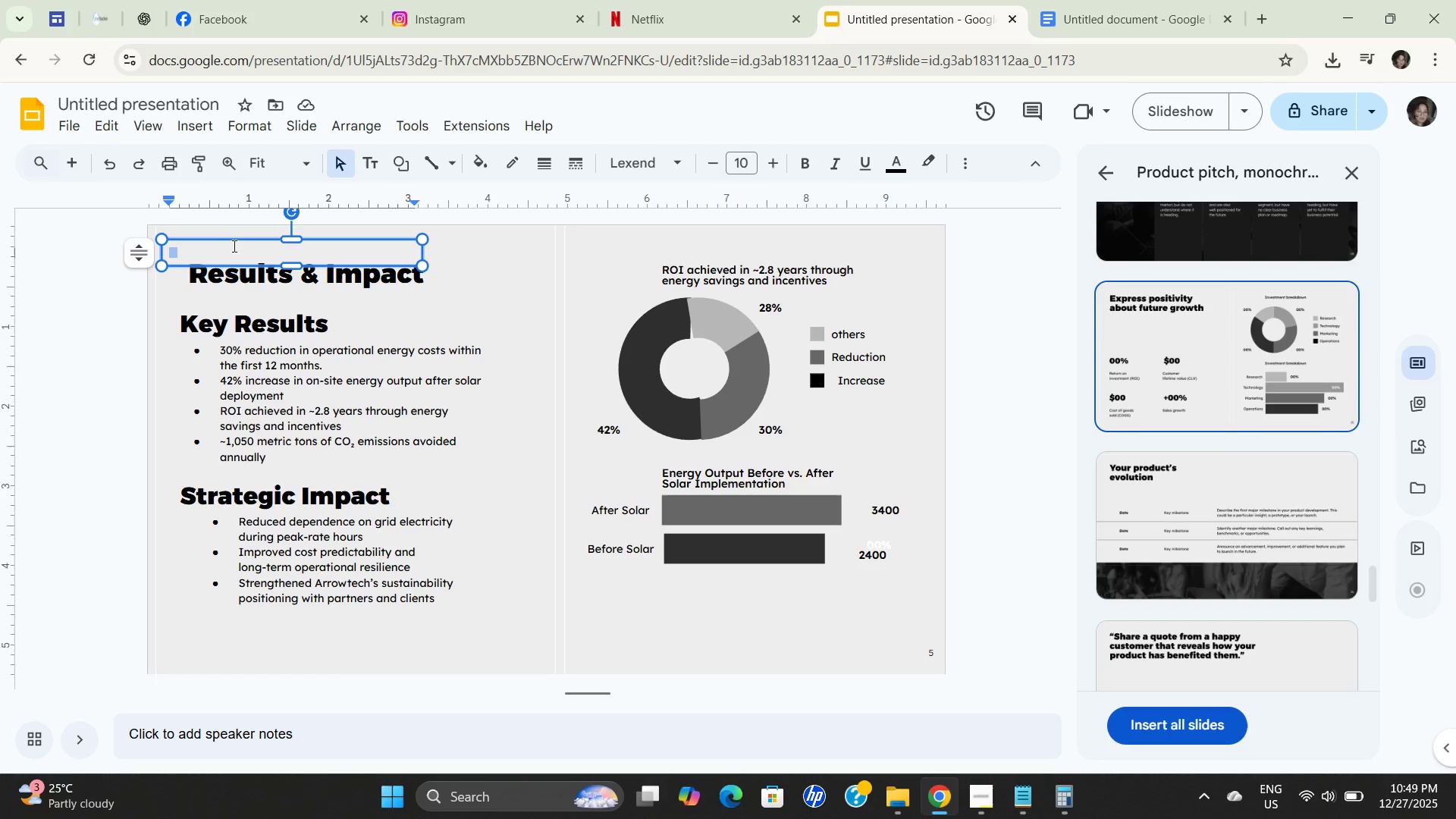 
key(Control+V)